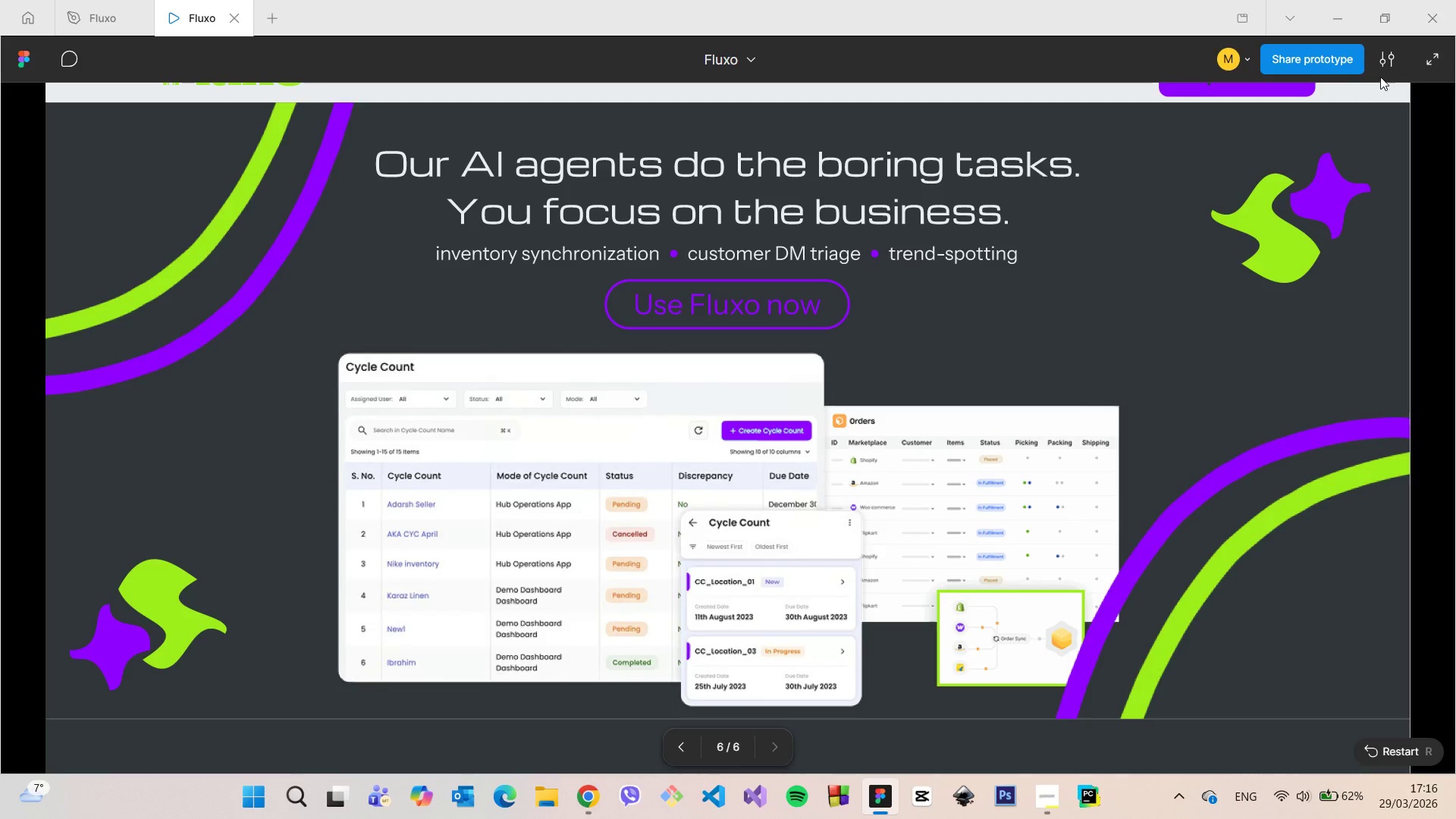 
left_click([1384, 67])
 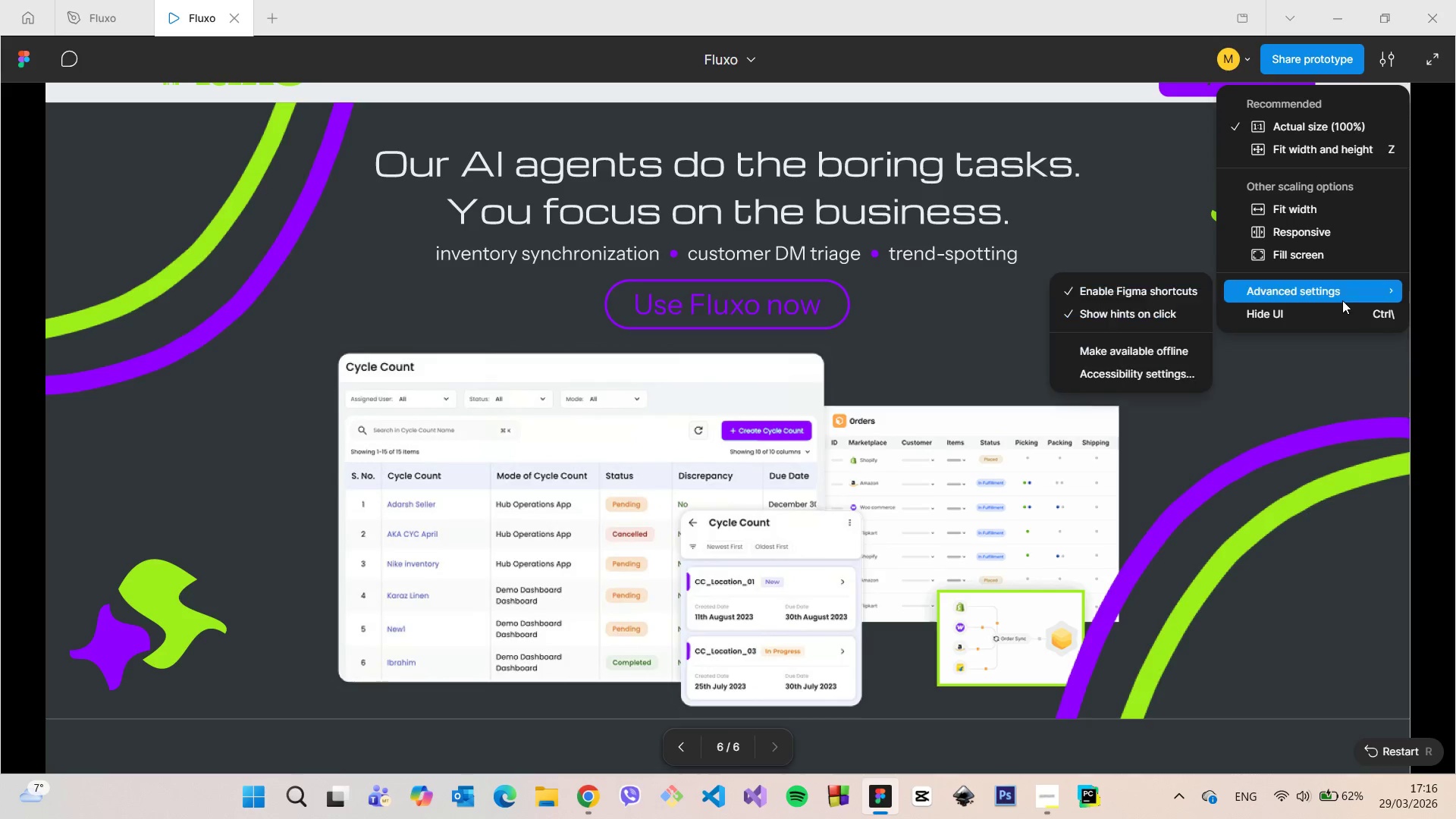 
left_click([1341, 310])
 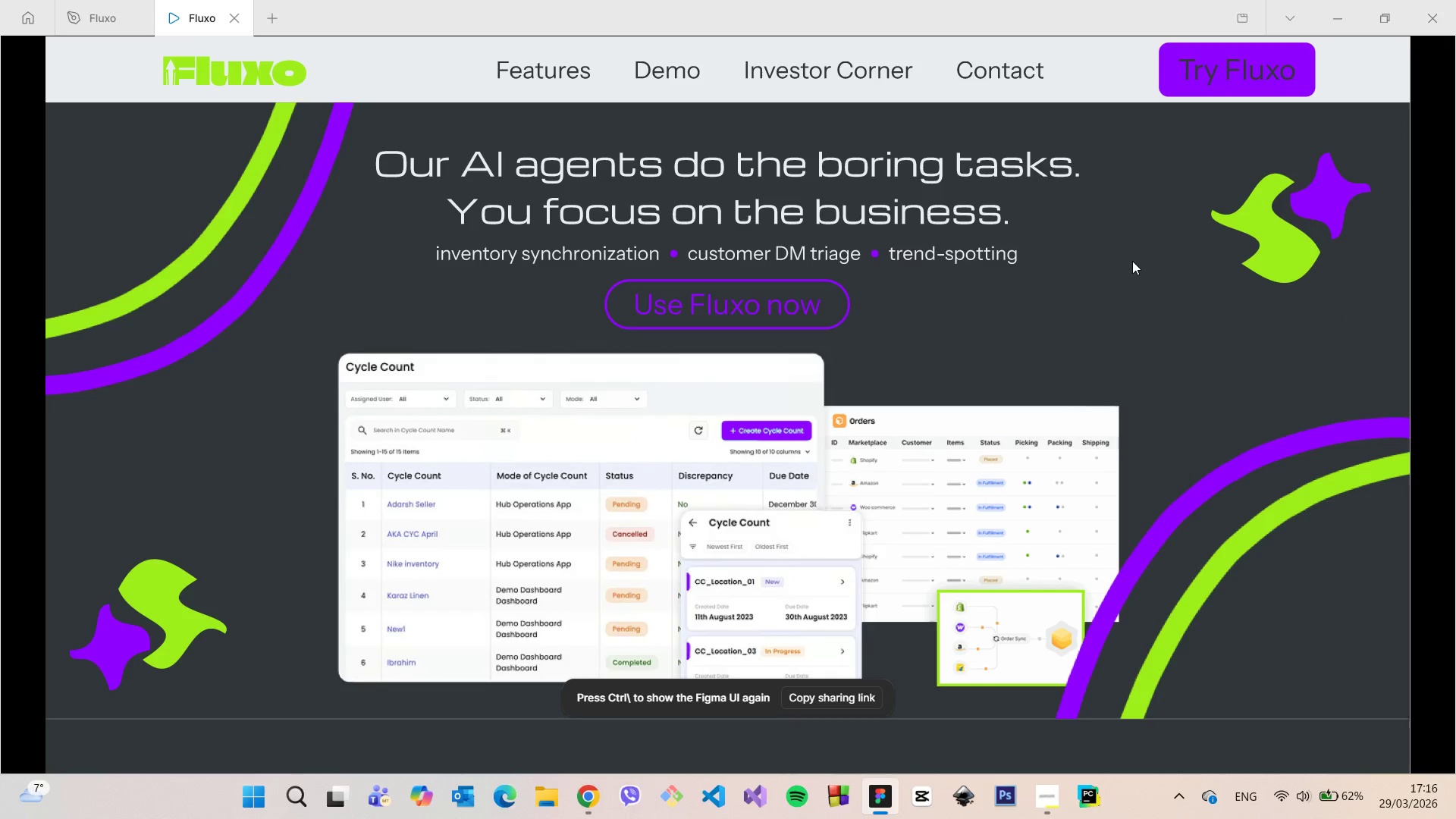 
wait(5.8)
 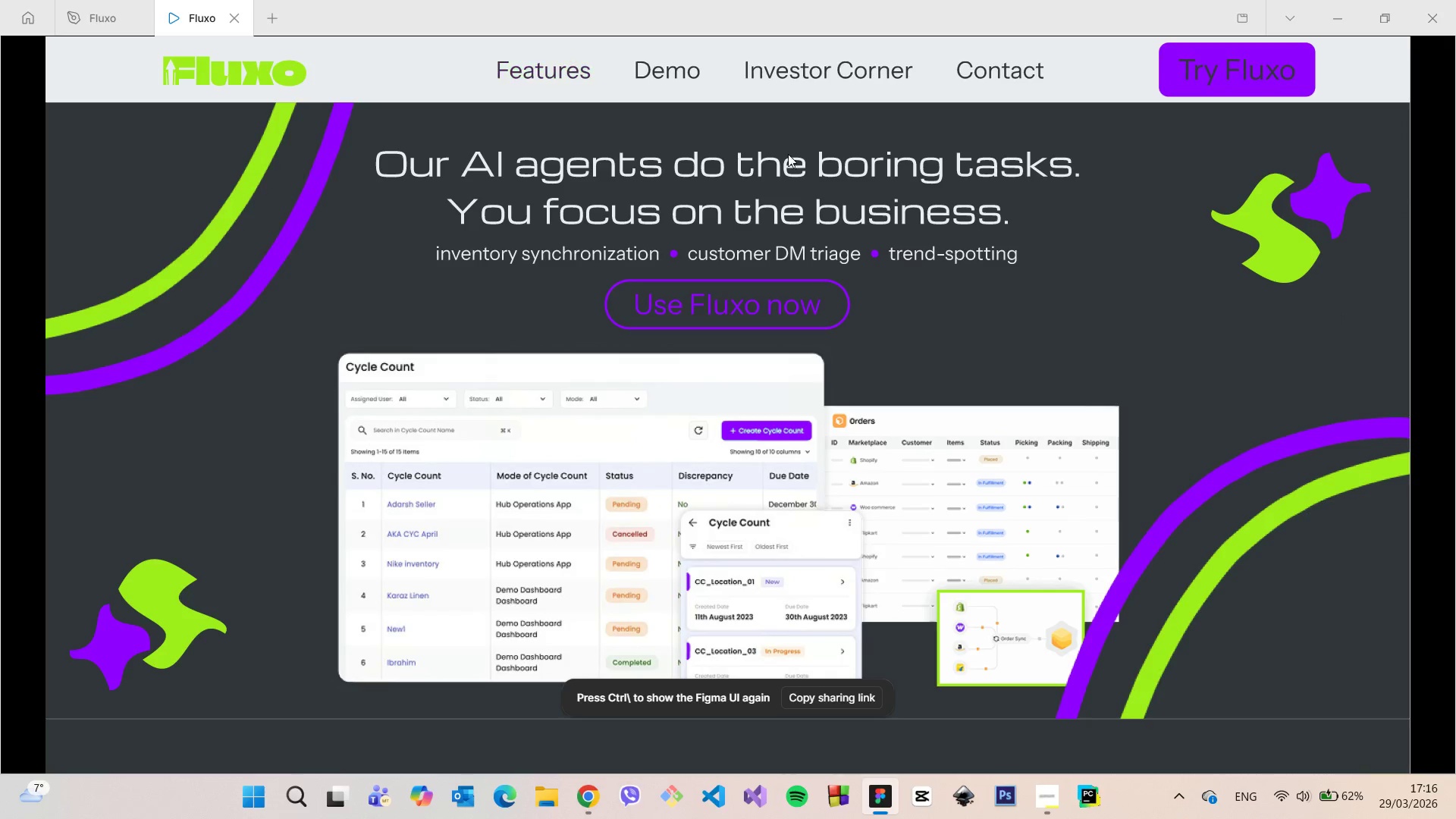 
scroll: coordinate [1131, 259], scroll_direction: up, amount: 1.0
 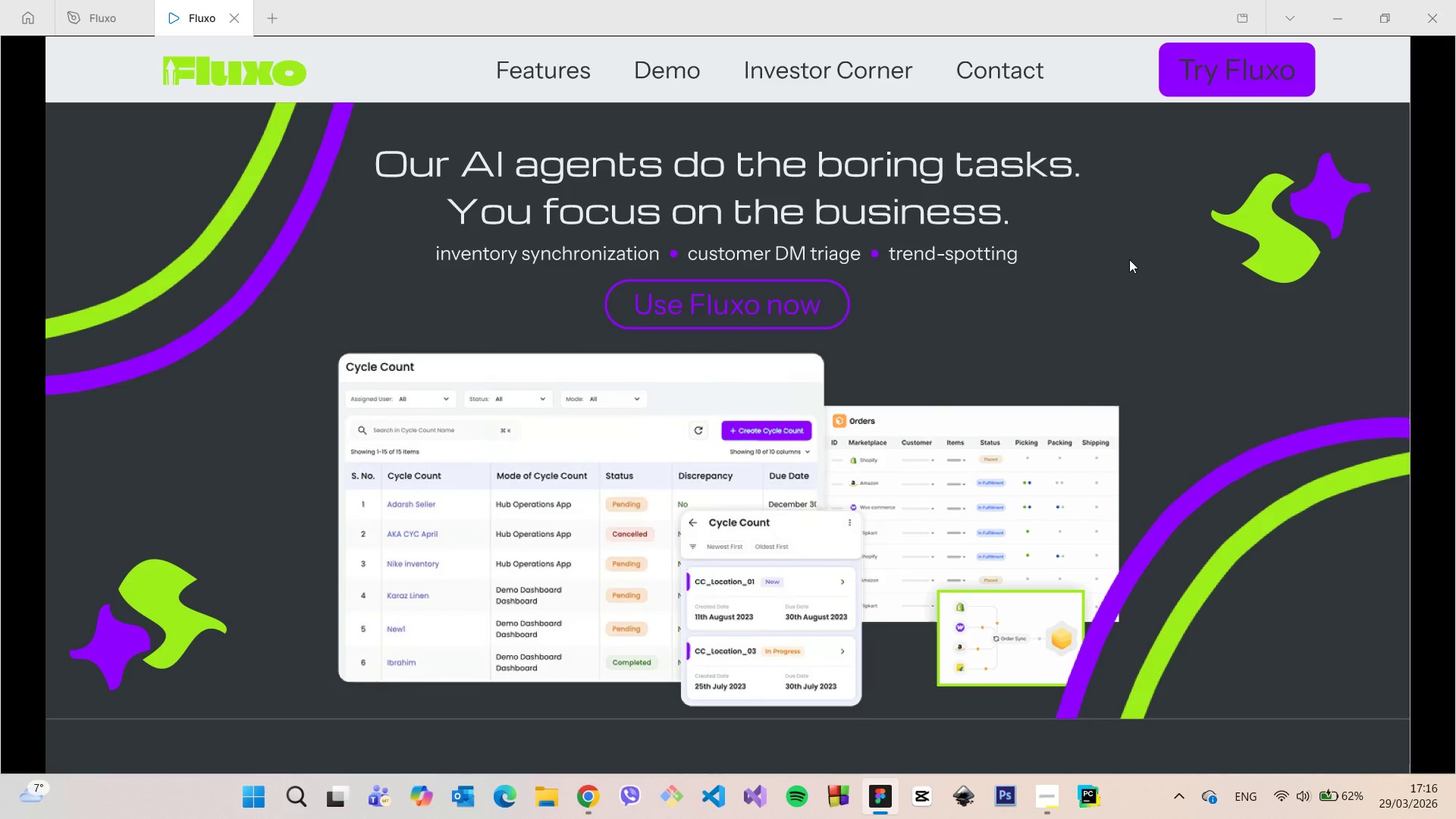 
wait(5.99)
 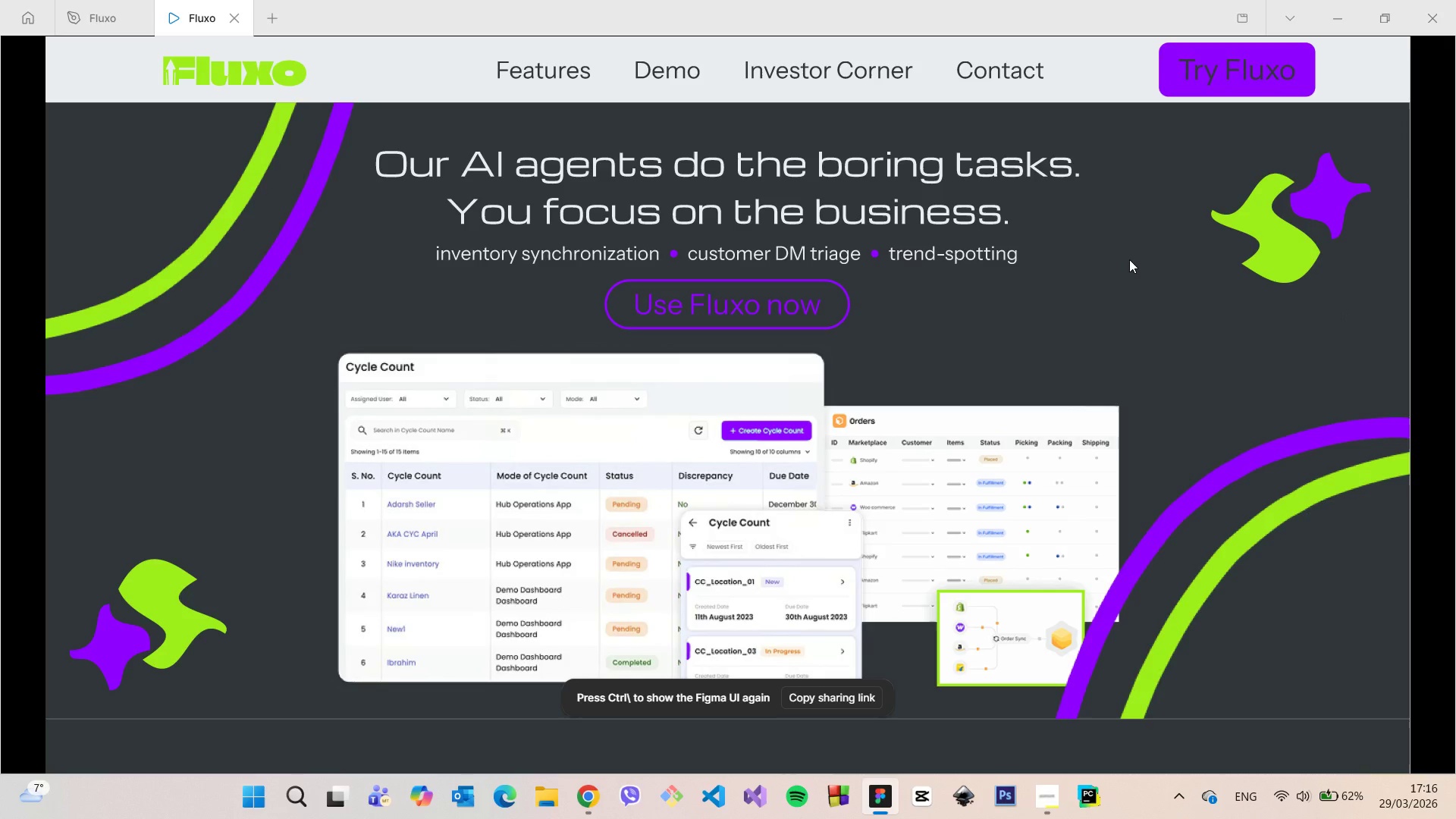 
scroll: coordinate [1128, 259], scroll_direction: down, amount: 7.0
 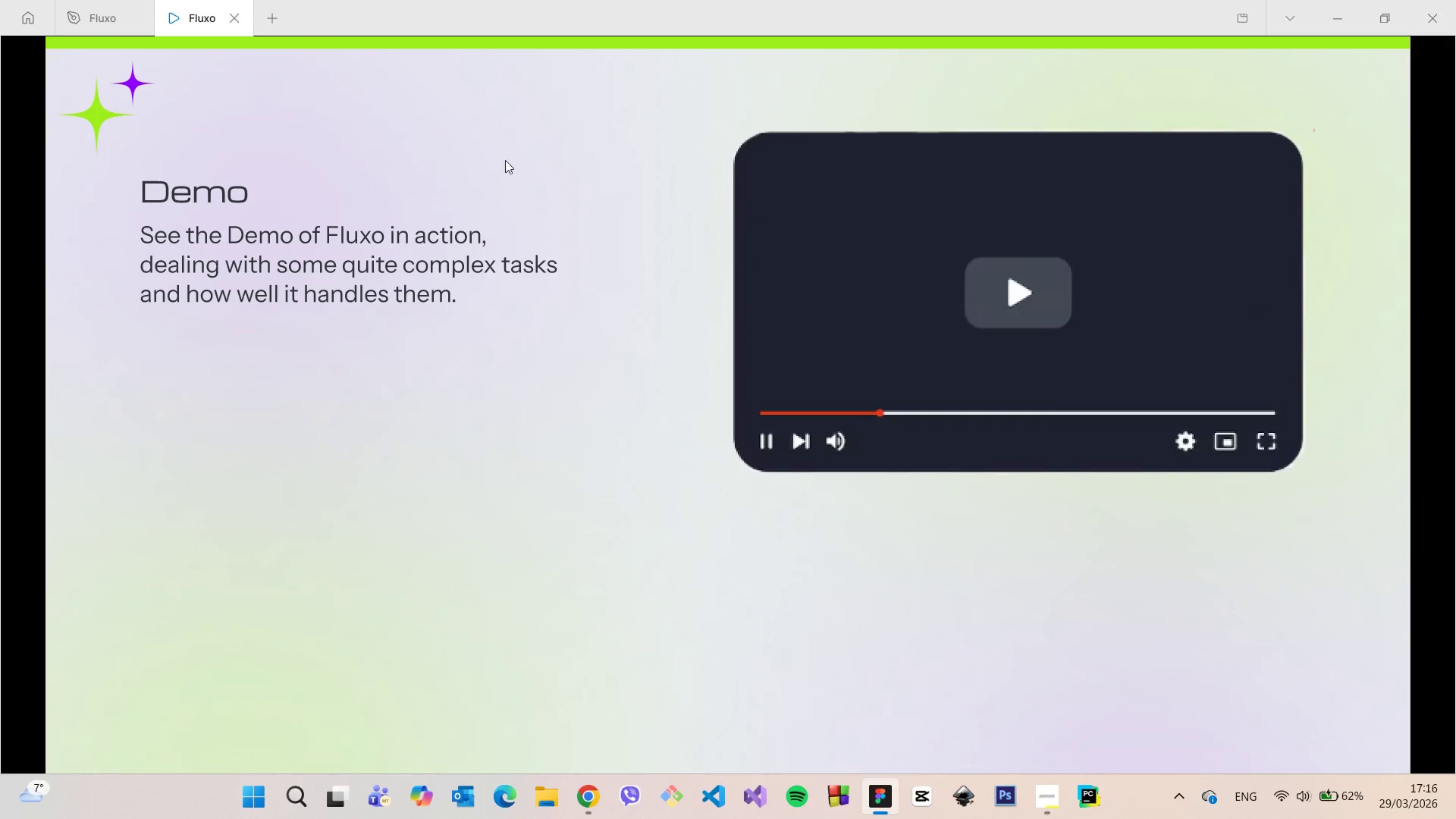 
left_click([239, 10])
 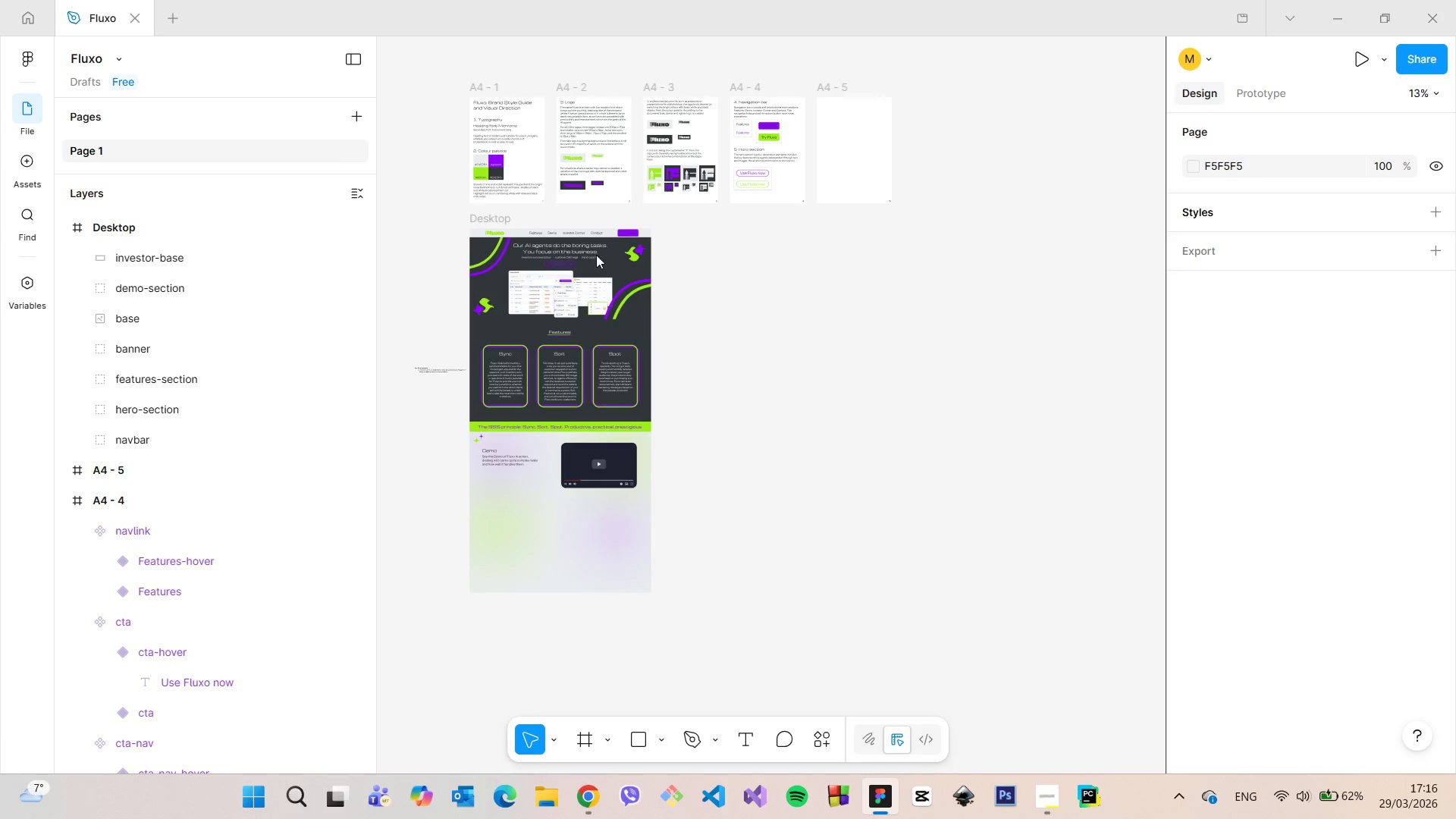 
left_click([484, 371])
 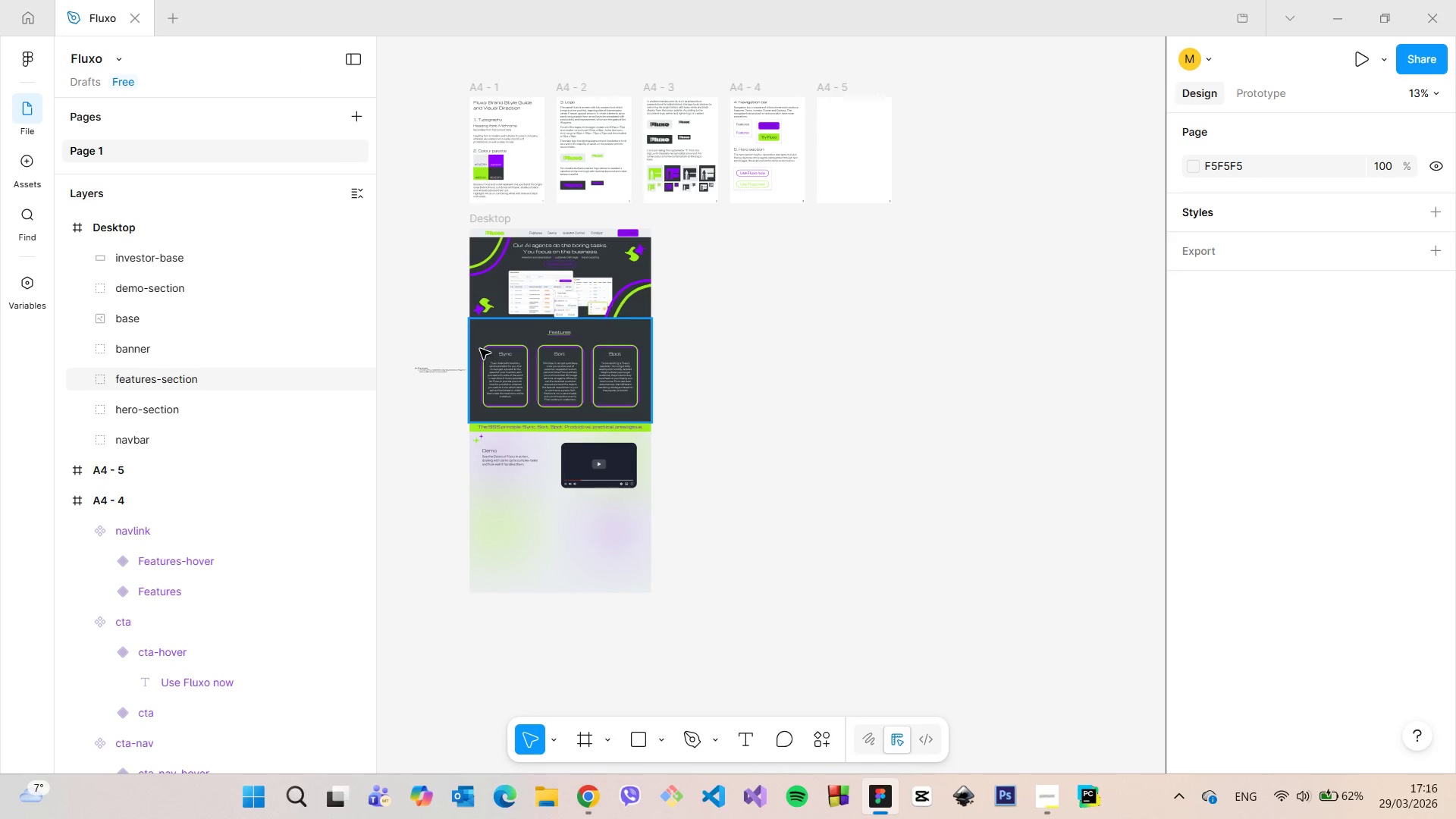 
scroll: coordinate [497, 319], scroll_direction: up, amount: 10.0
 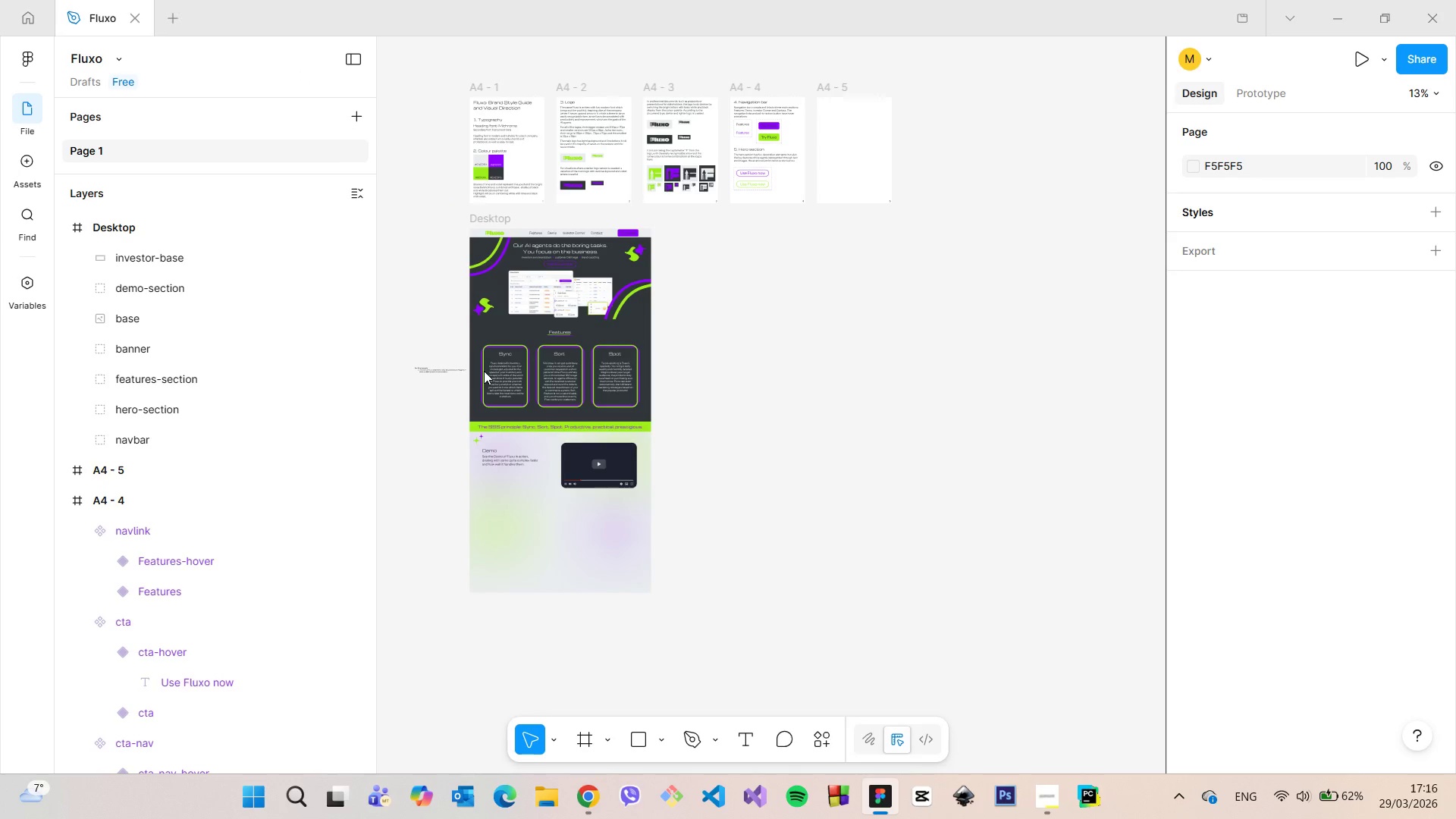 
left_click([480, 349])
 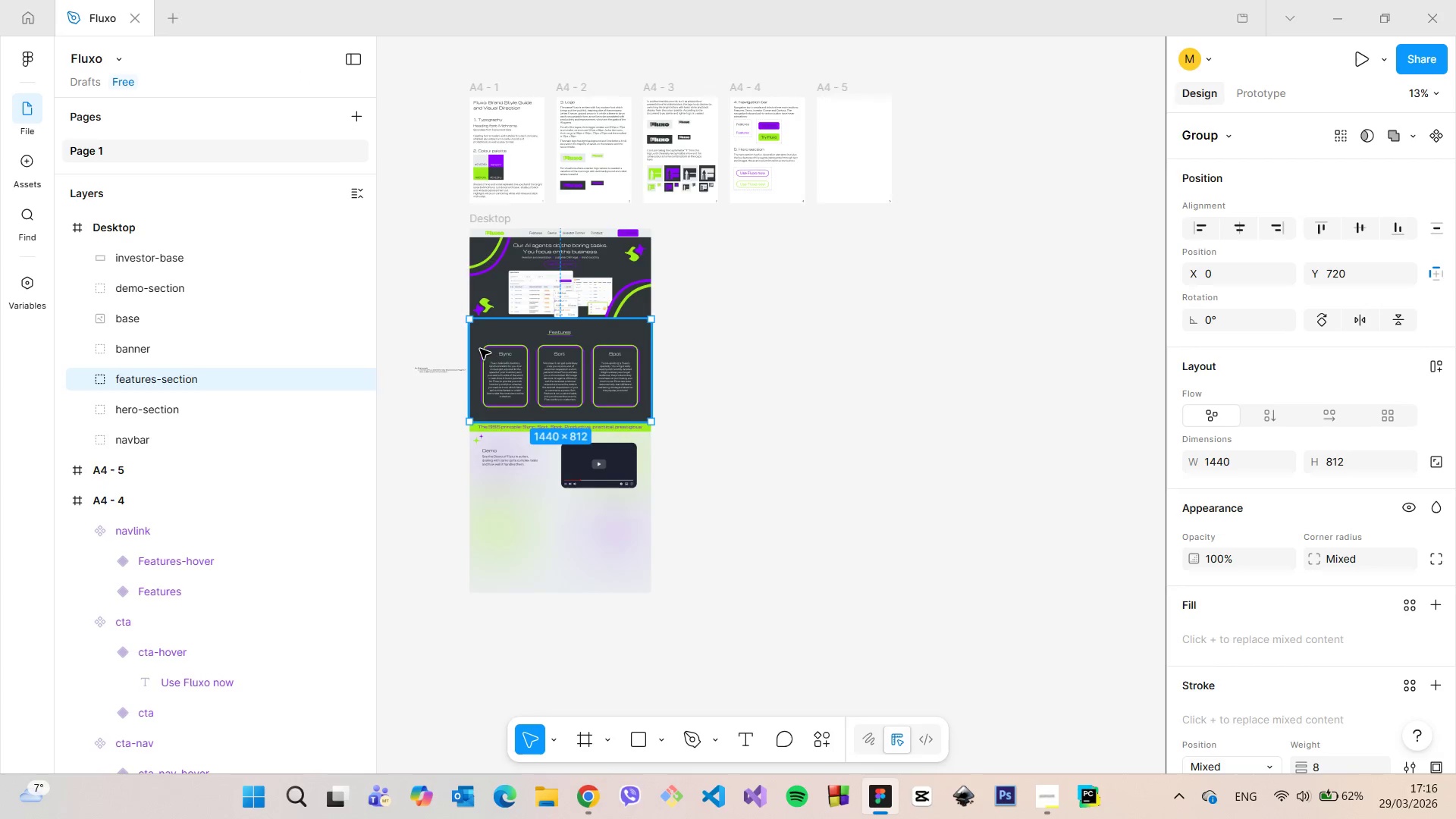 
scroll: coordinate [980, 221], scroll_direction: up, amount: 23.0
 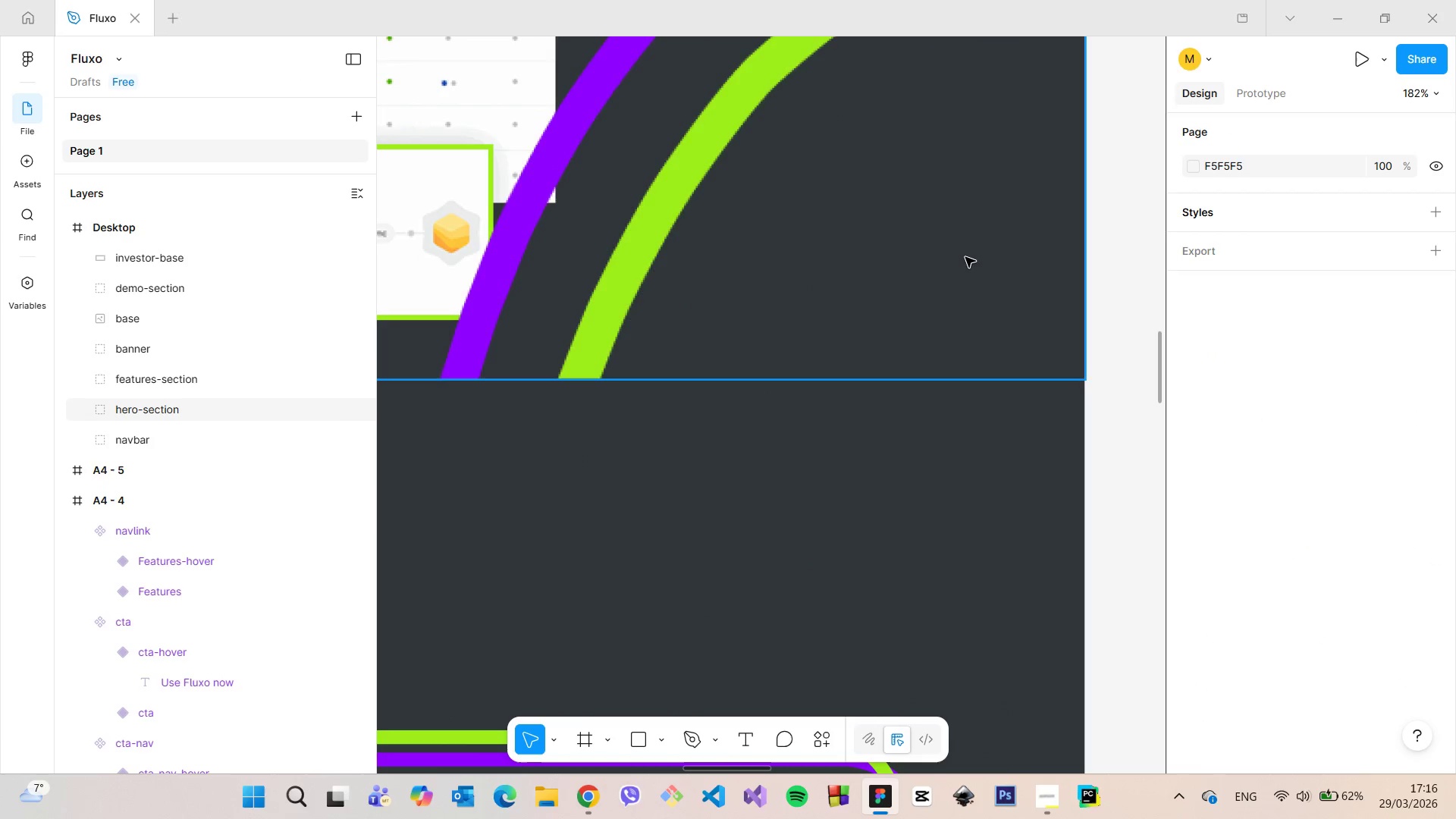 
left_click([965, 257])
 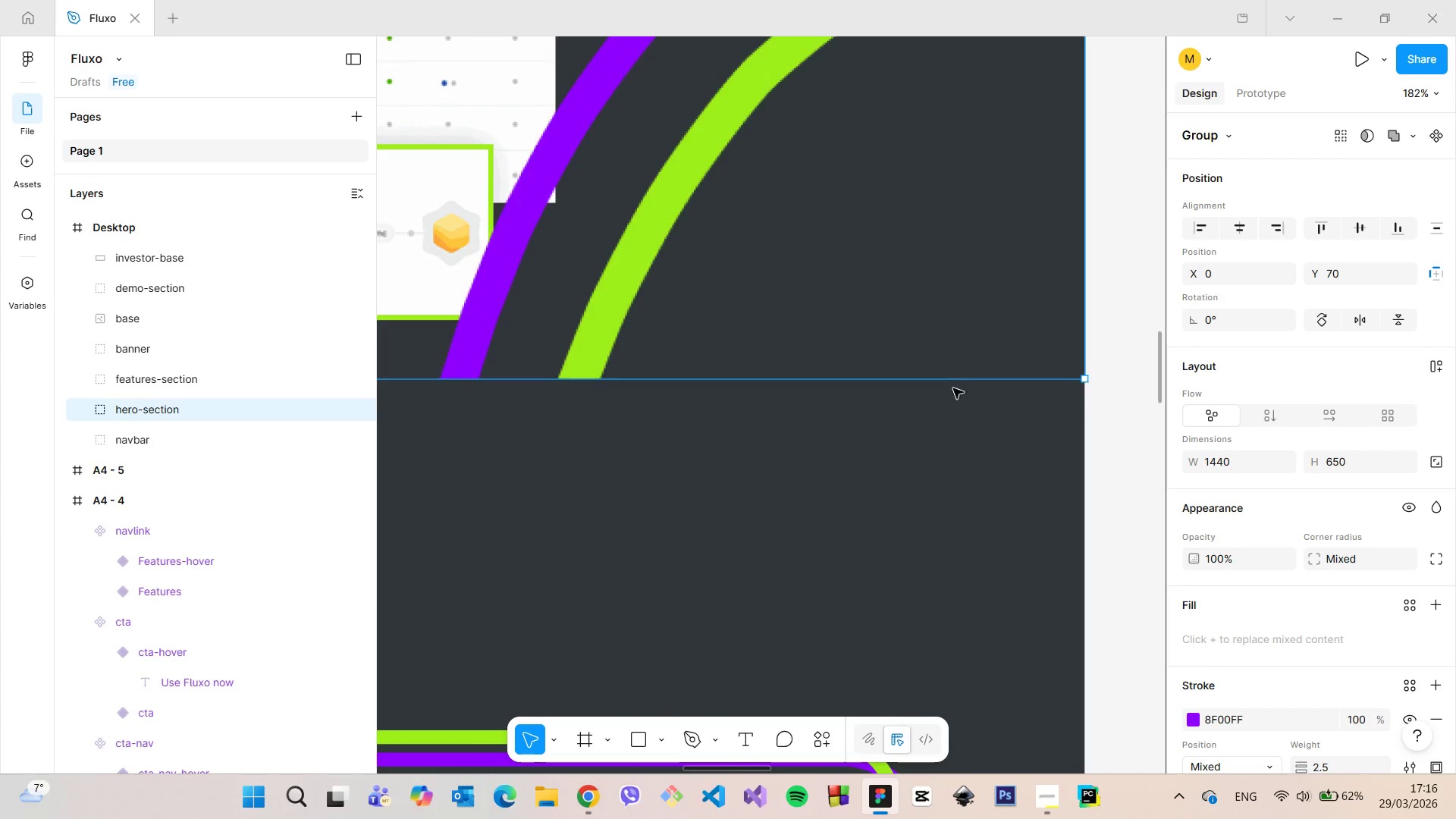 
left_click([950, 417])
 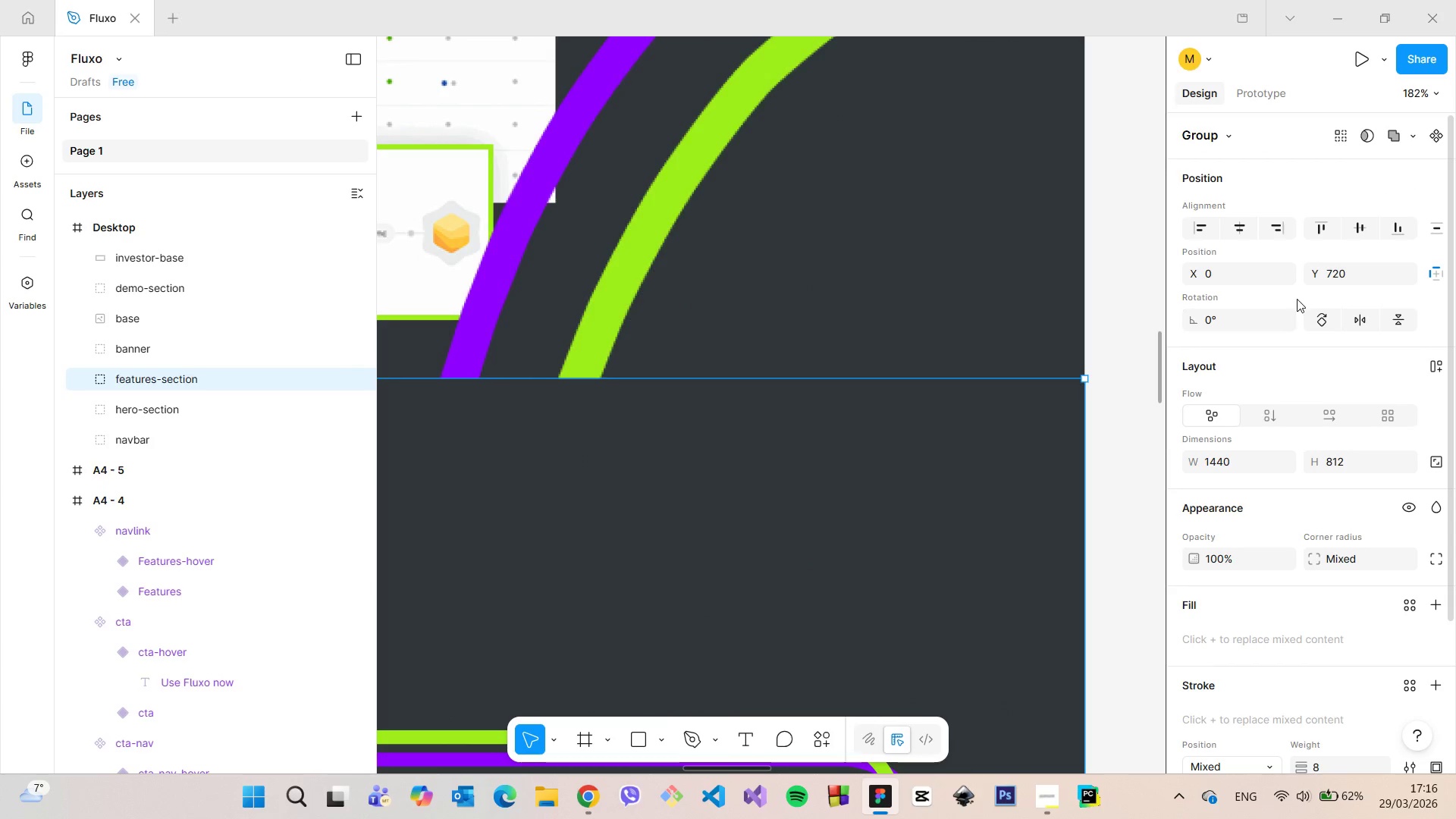 
left_click([1338, 275])
 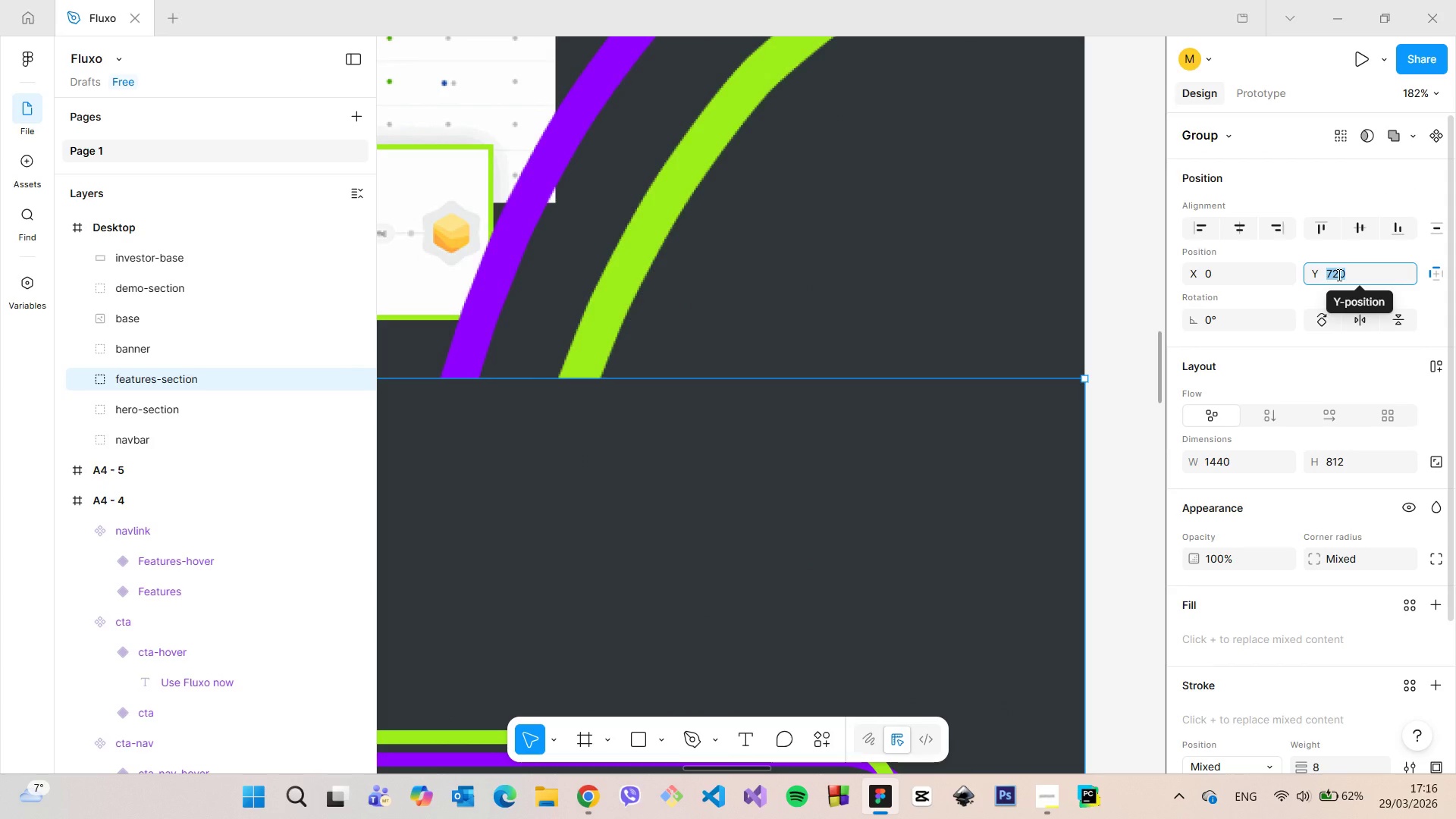 
key(ArrowDown)
 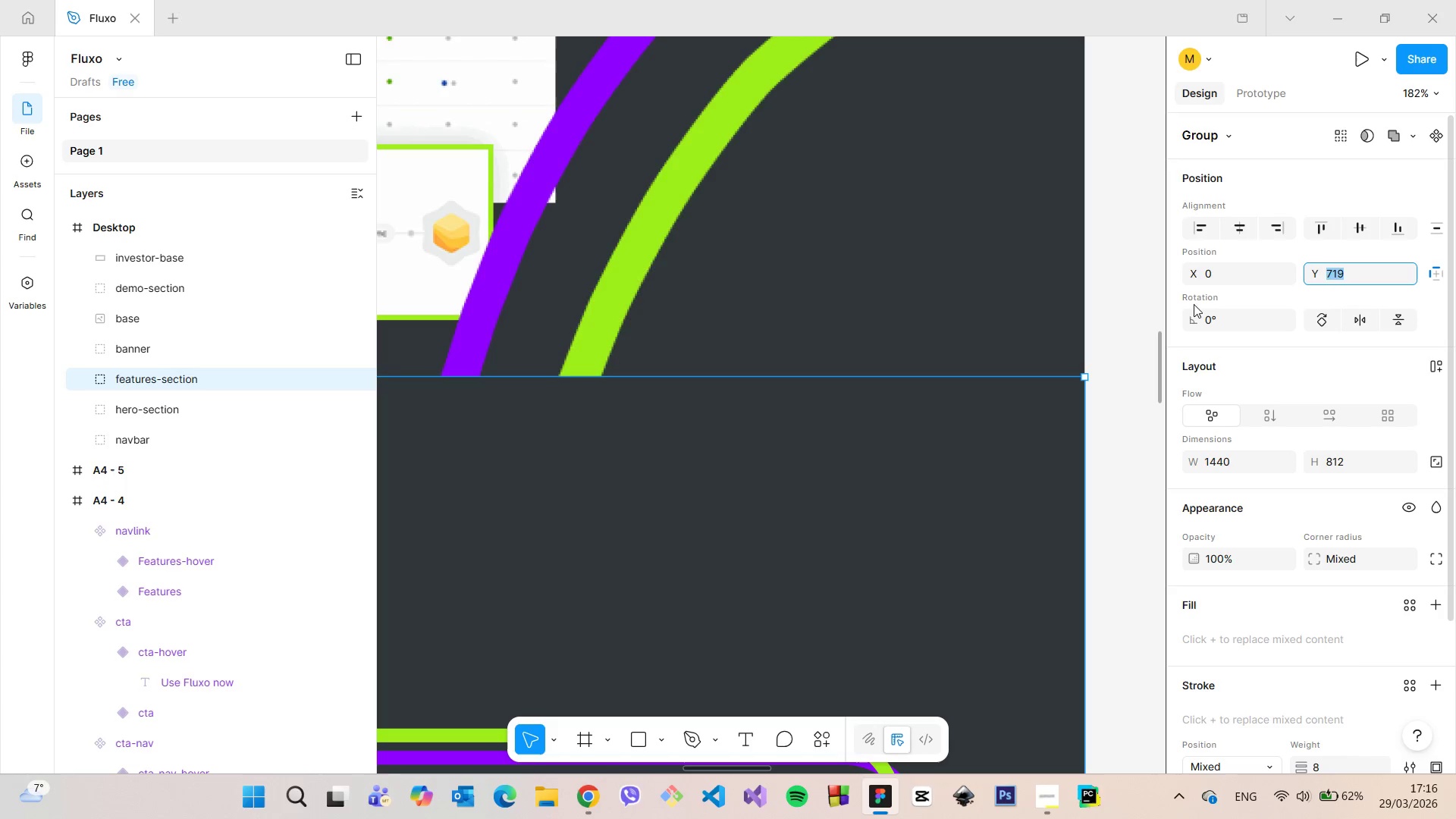 
left_click([1123, 312])
 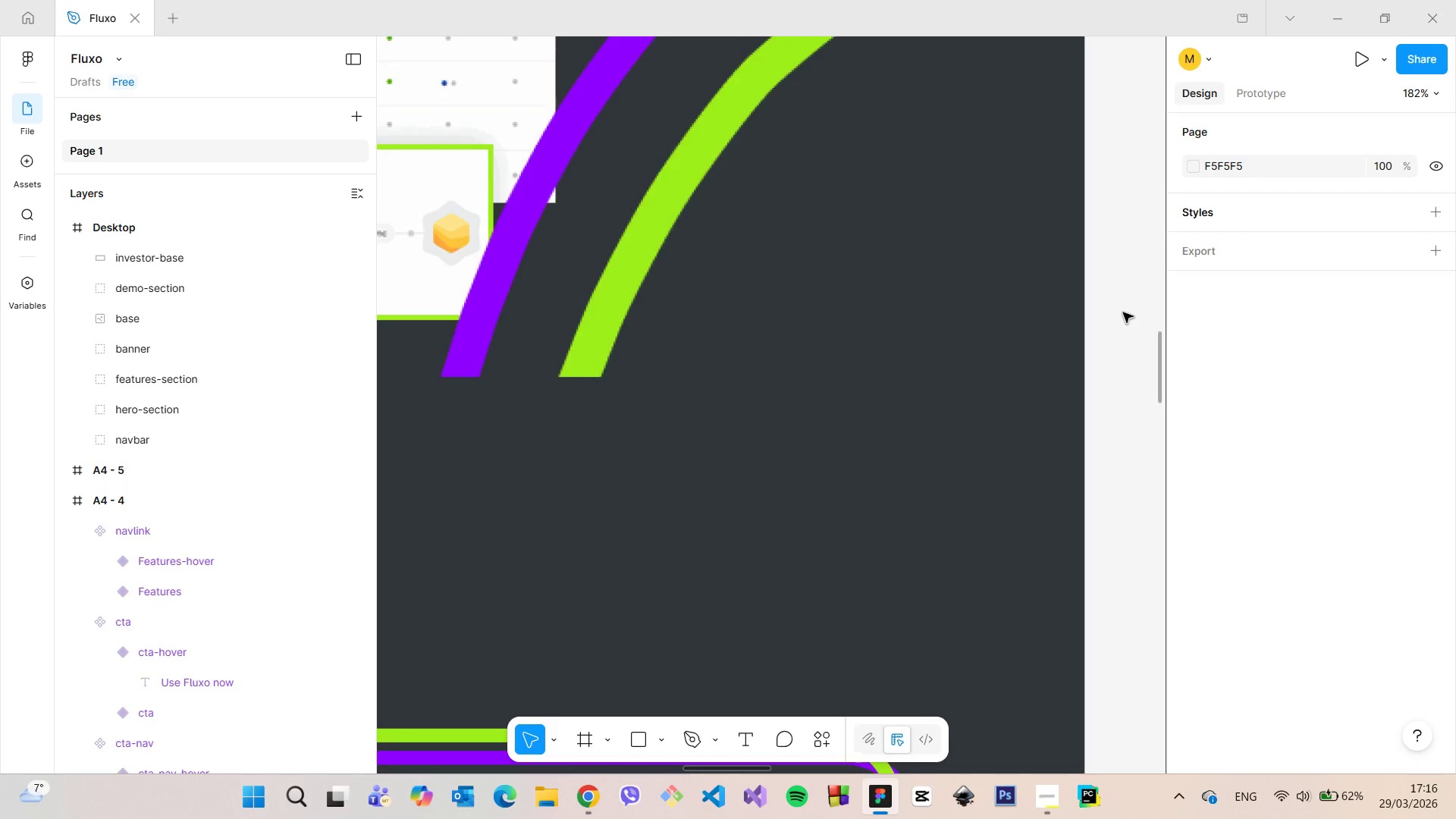 
scroll: coordinate [1123, 315], scroll_direction: down, amount: 5.0
 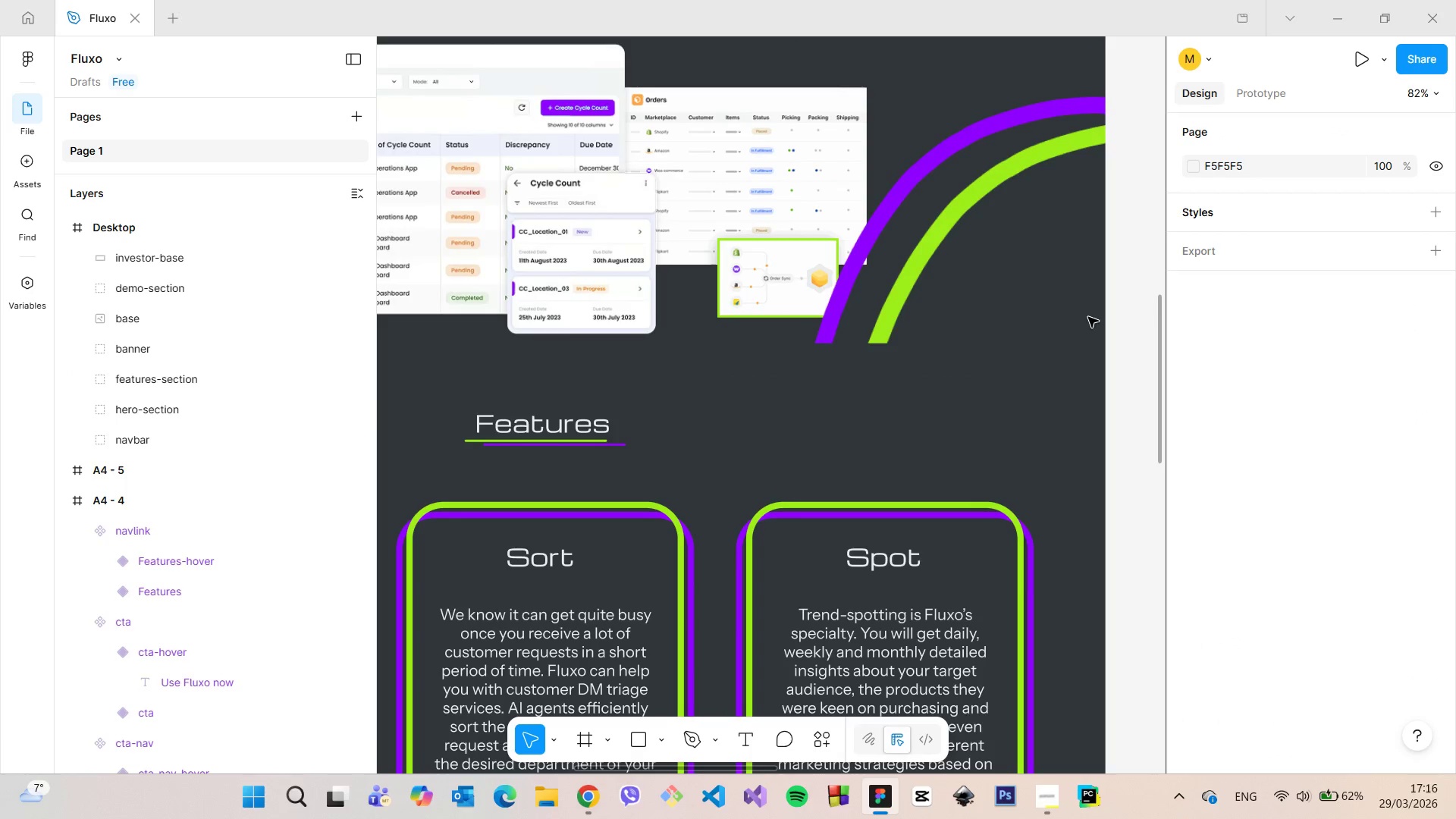 
scroll: coordinate [994, 344], scroll_direction: up, amount: 13.0
 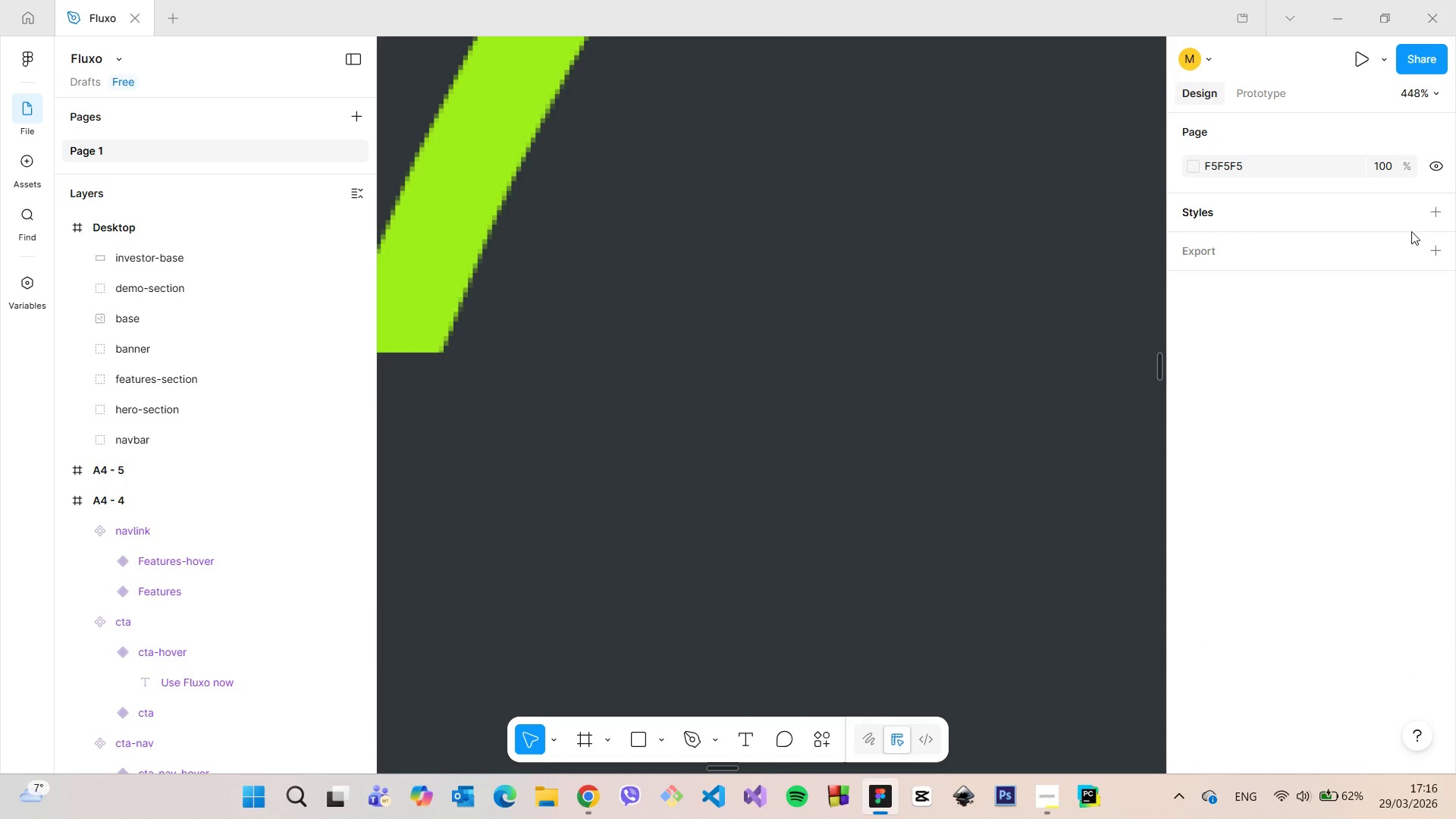 
left_click([1356, 61])
 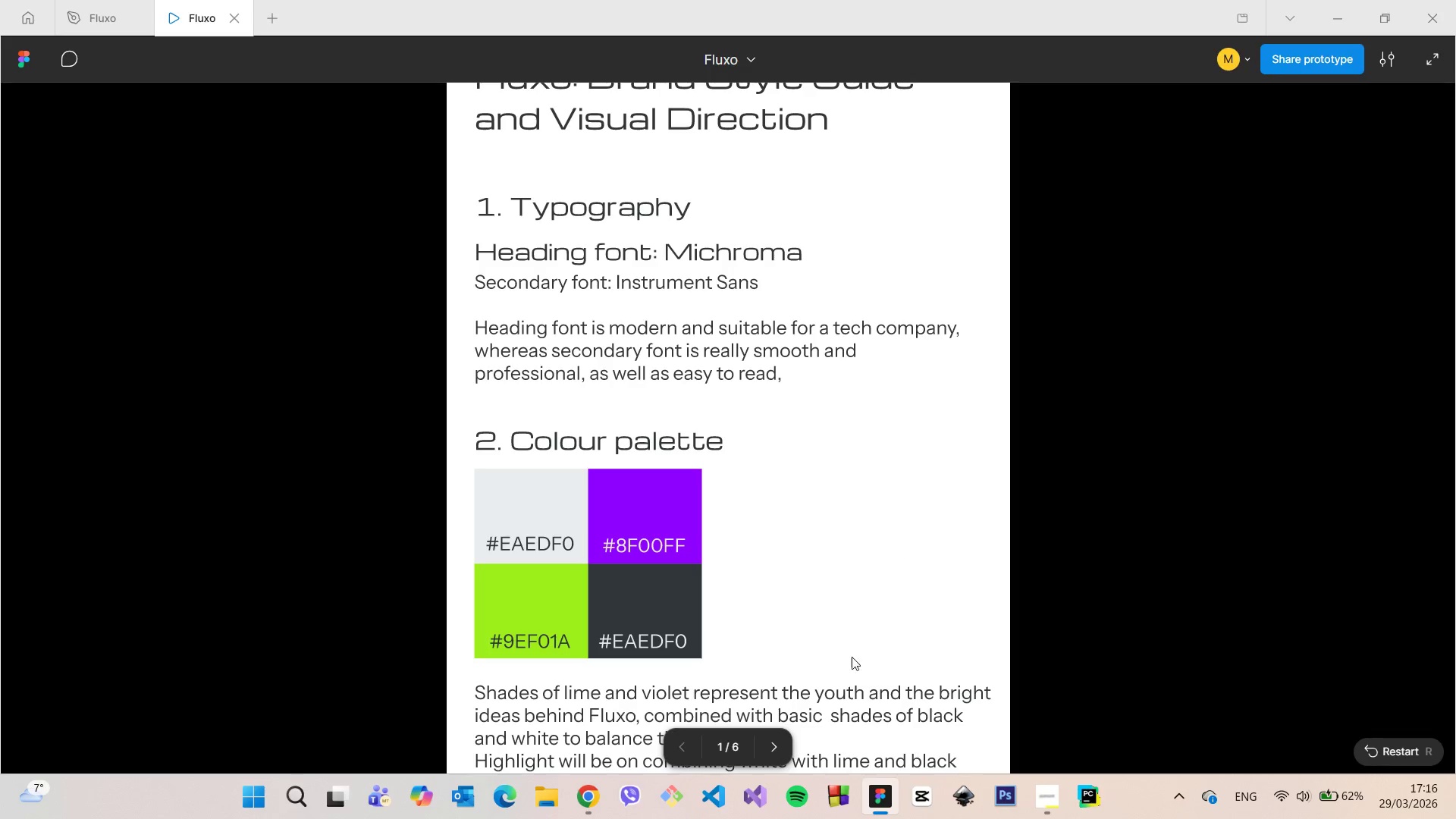 
double_click([770, 750])
 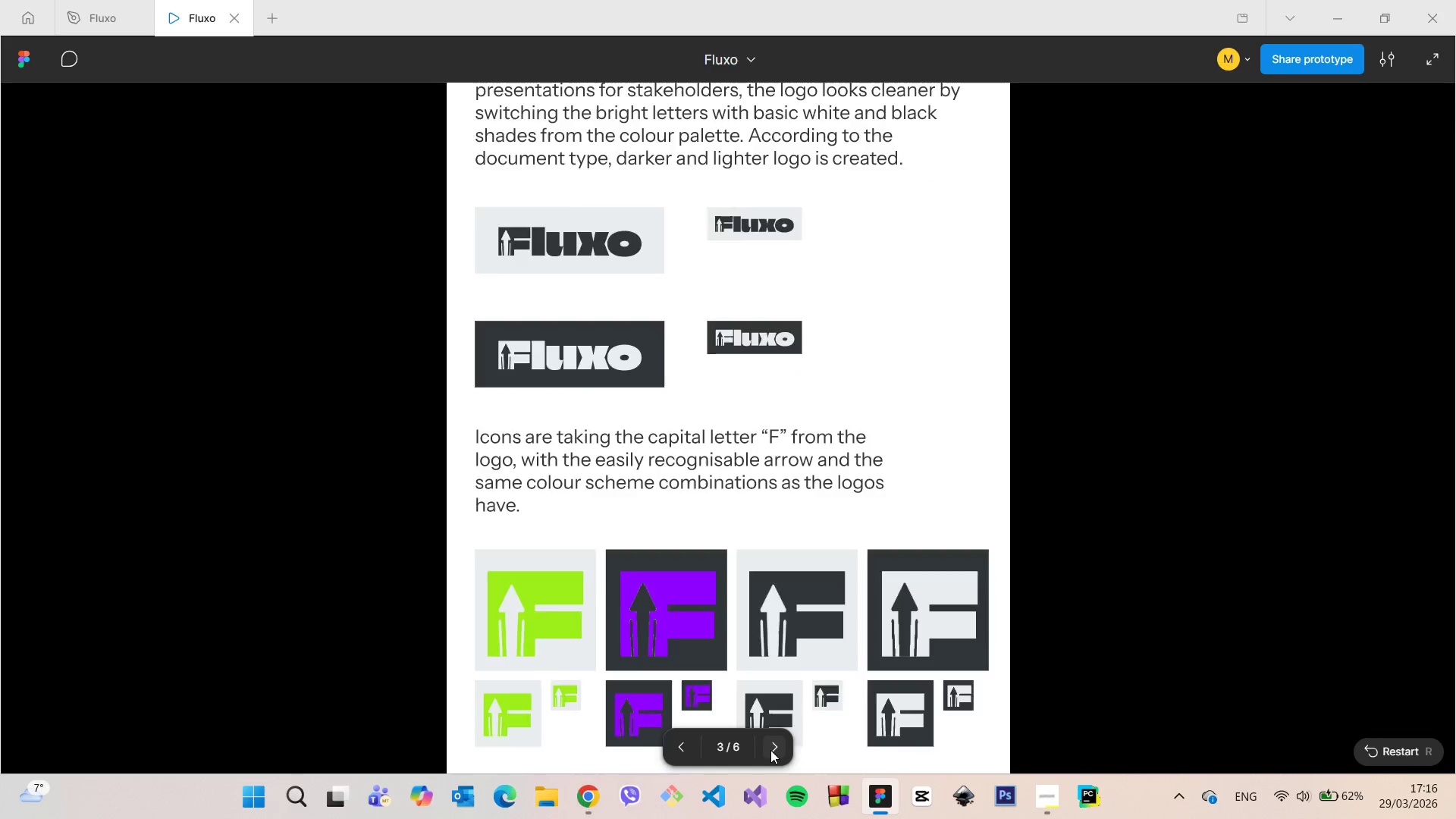 
double_click([770, 750])
 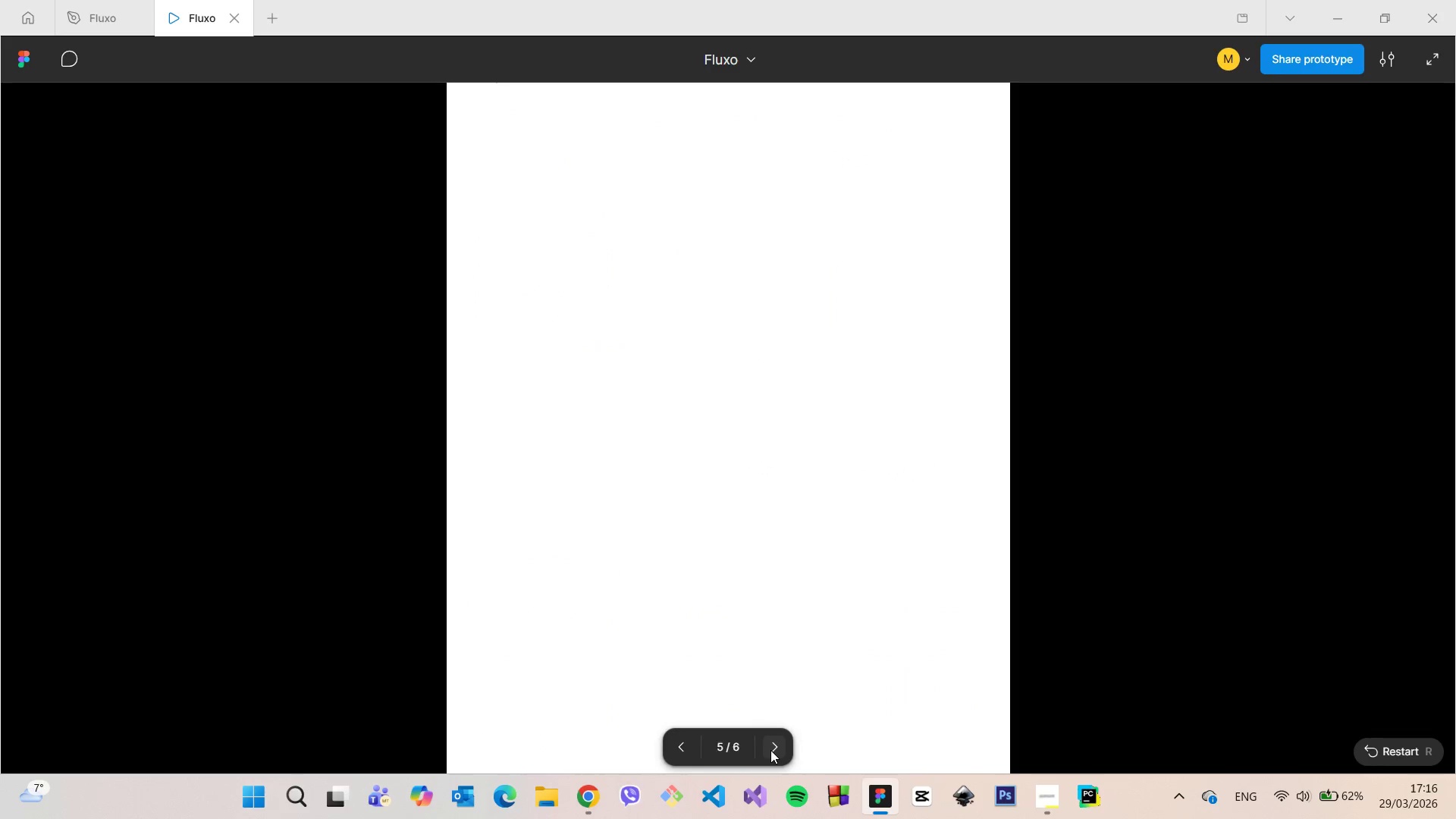 
left_click([770, 750])
 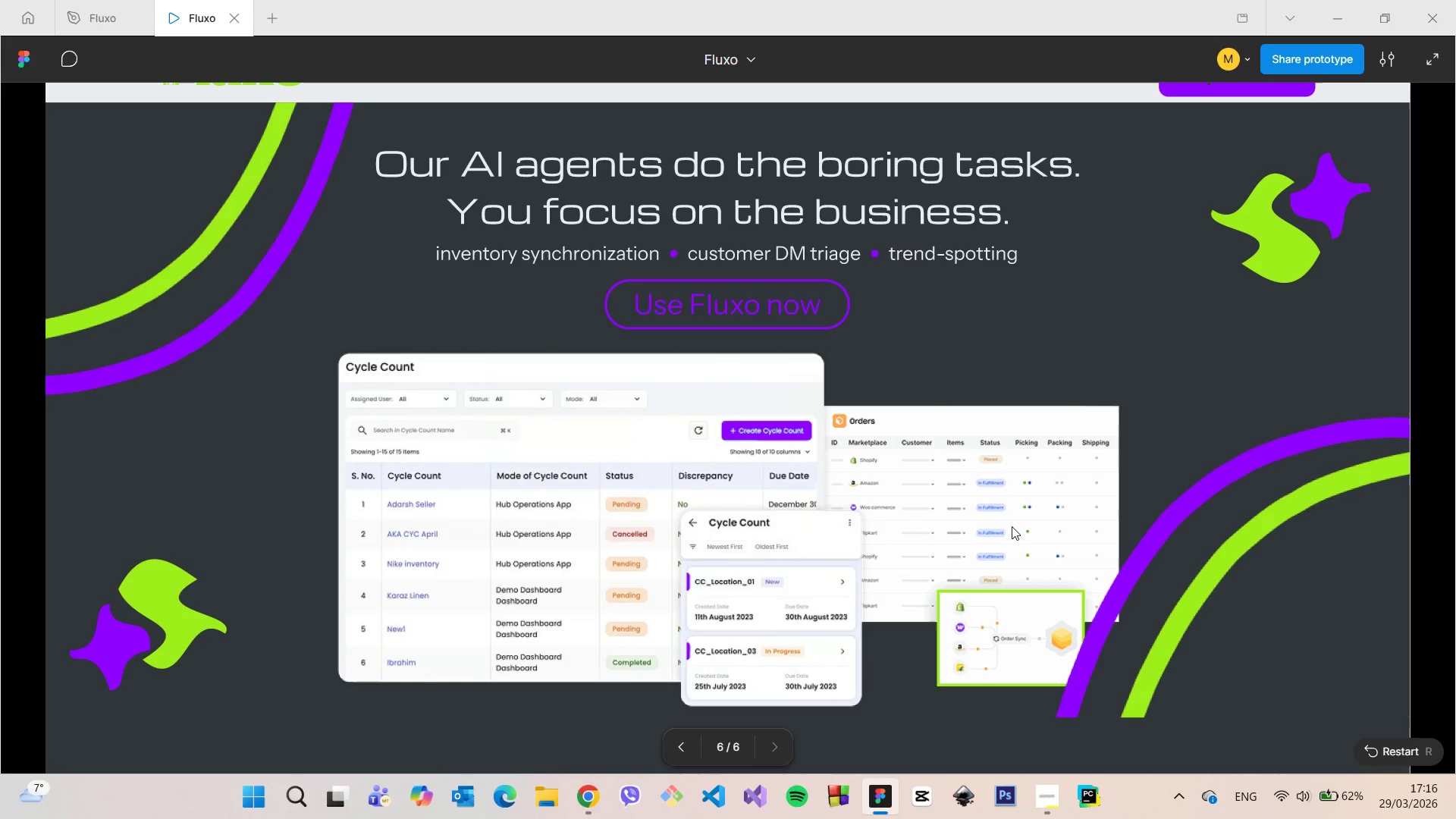 
scroll: coordinate [923, 403], scroll_direction: down, amount: 18.0
 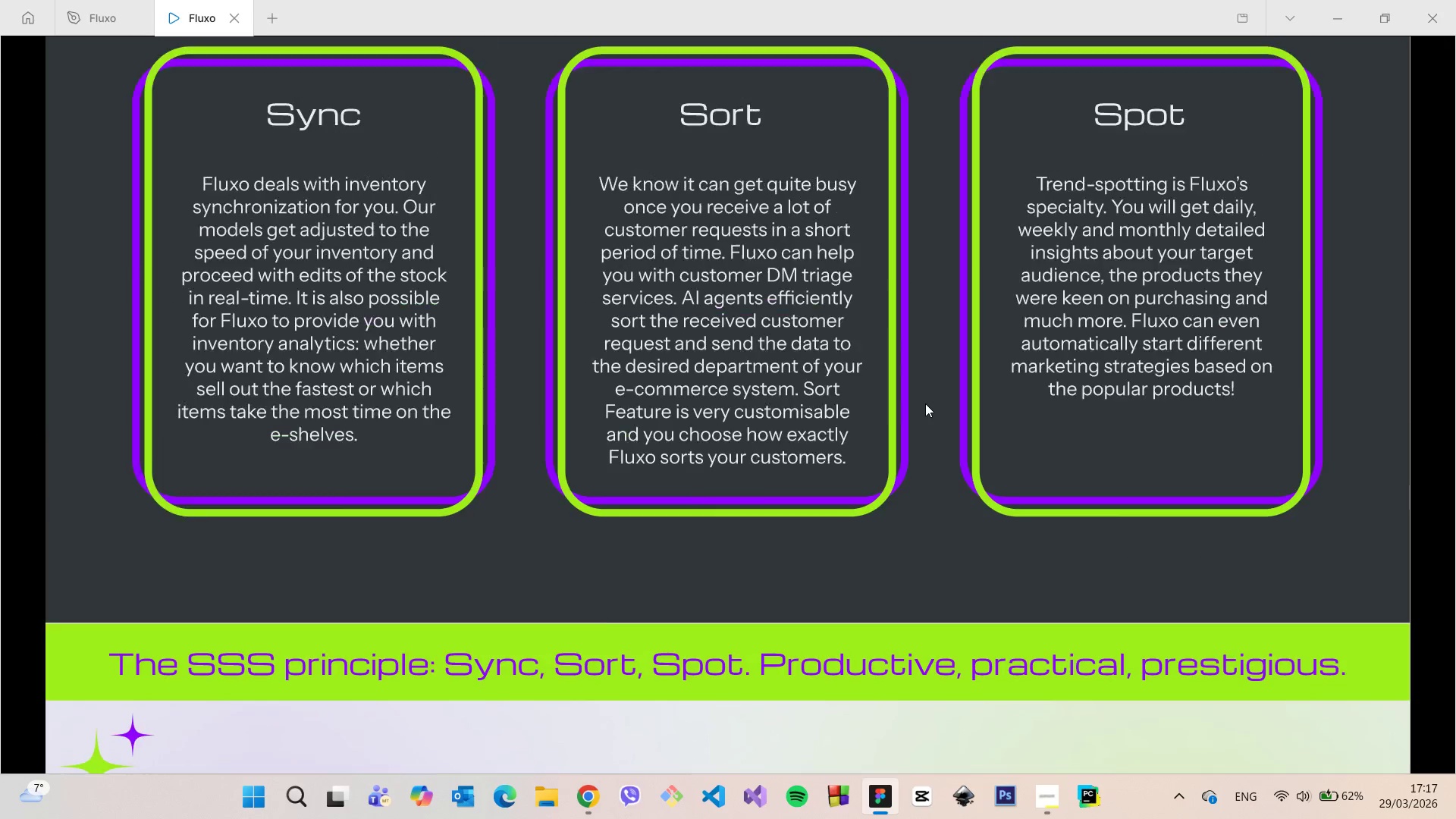 
scroll: coordinate [927, 408], scroll_direction: up, amount: 13.0
 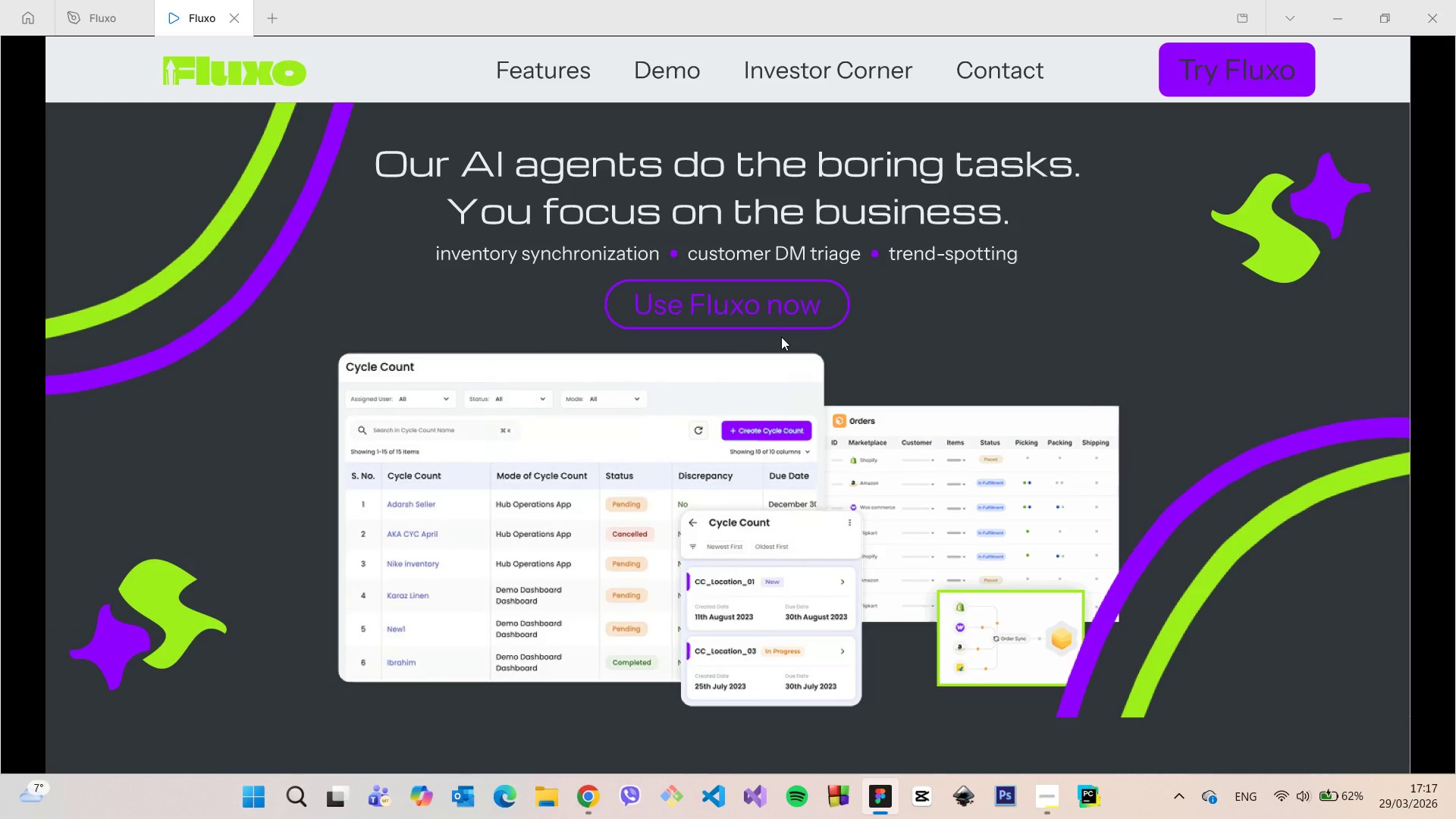 
wait(10.13)
 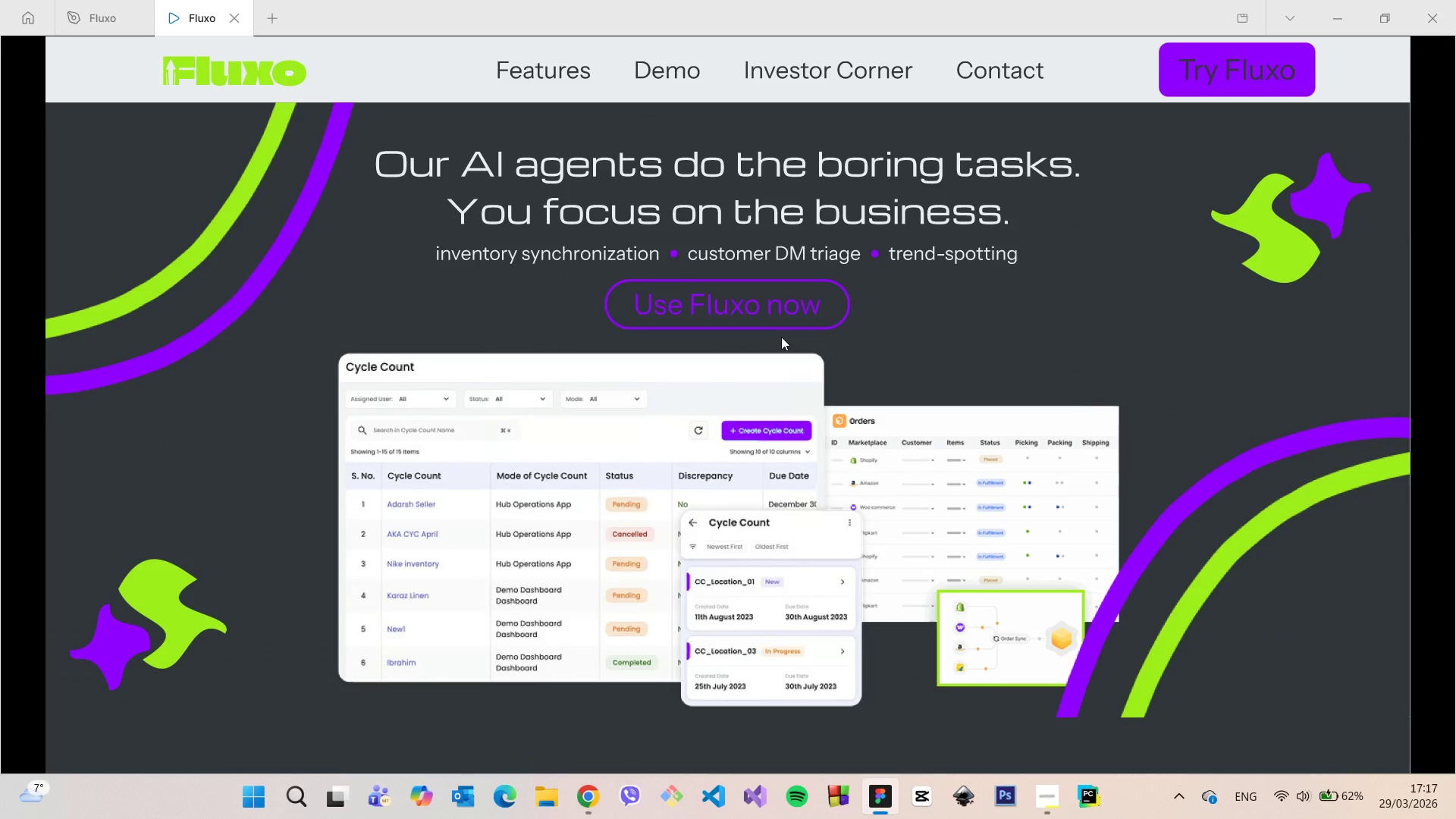 
left_click([230, 11])
 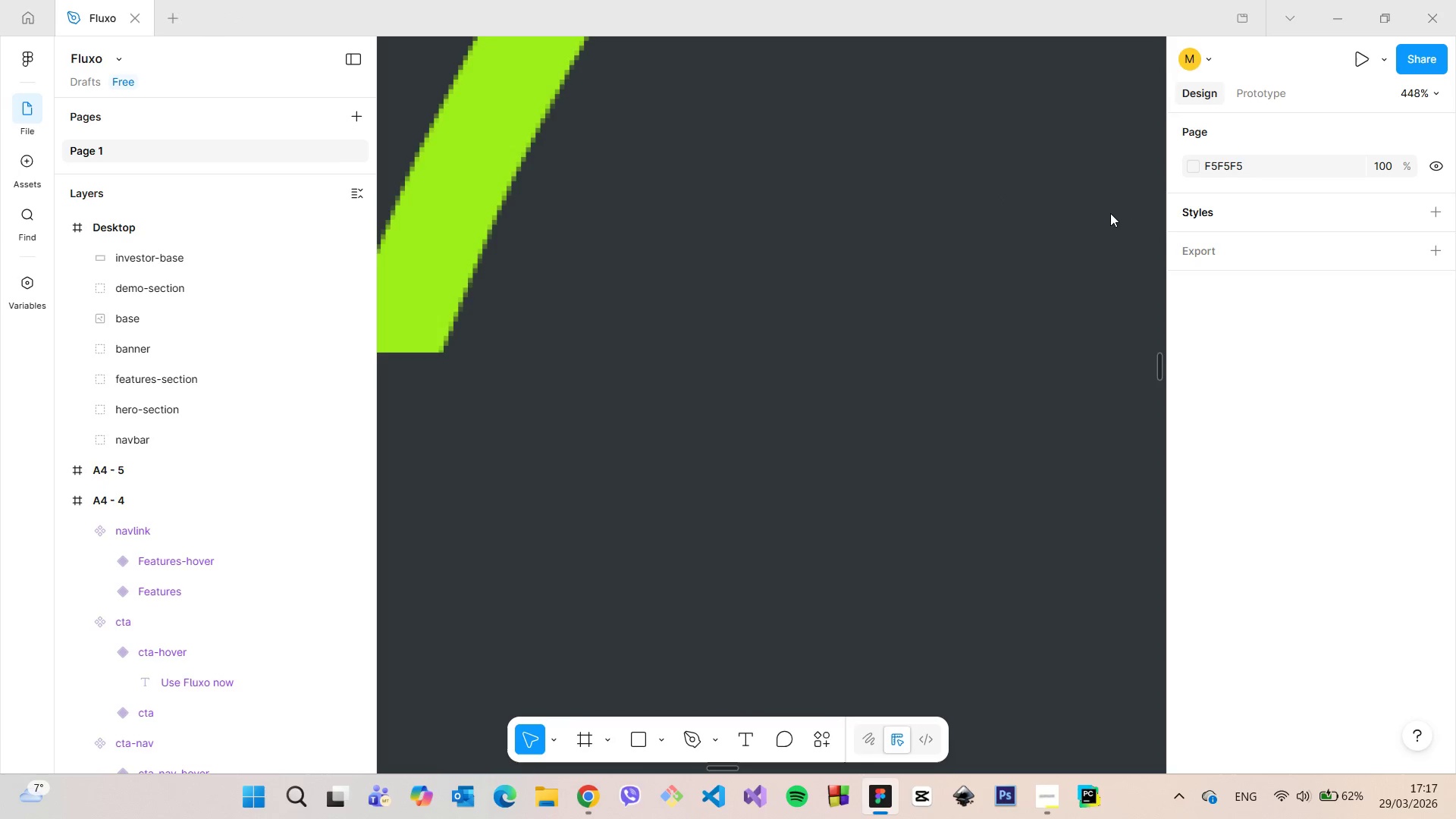 
scroll: coordinate [1066, 216], scroll_direction: down, amount: 7.0
 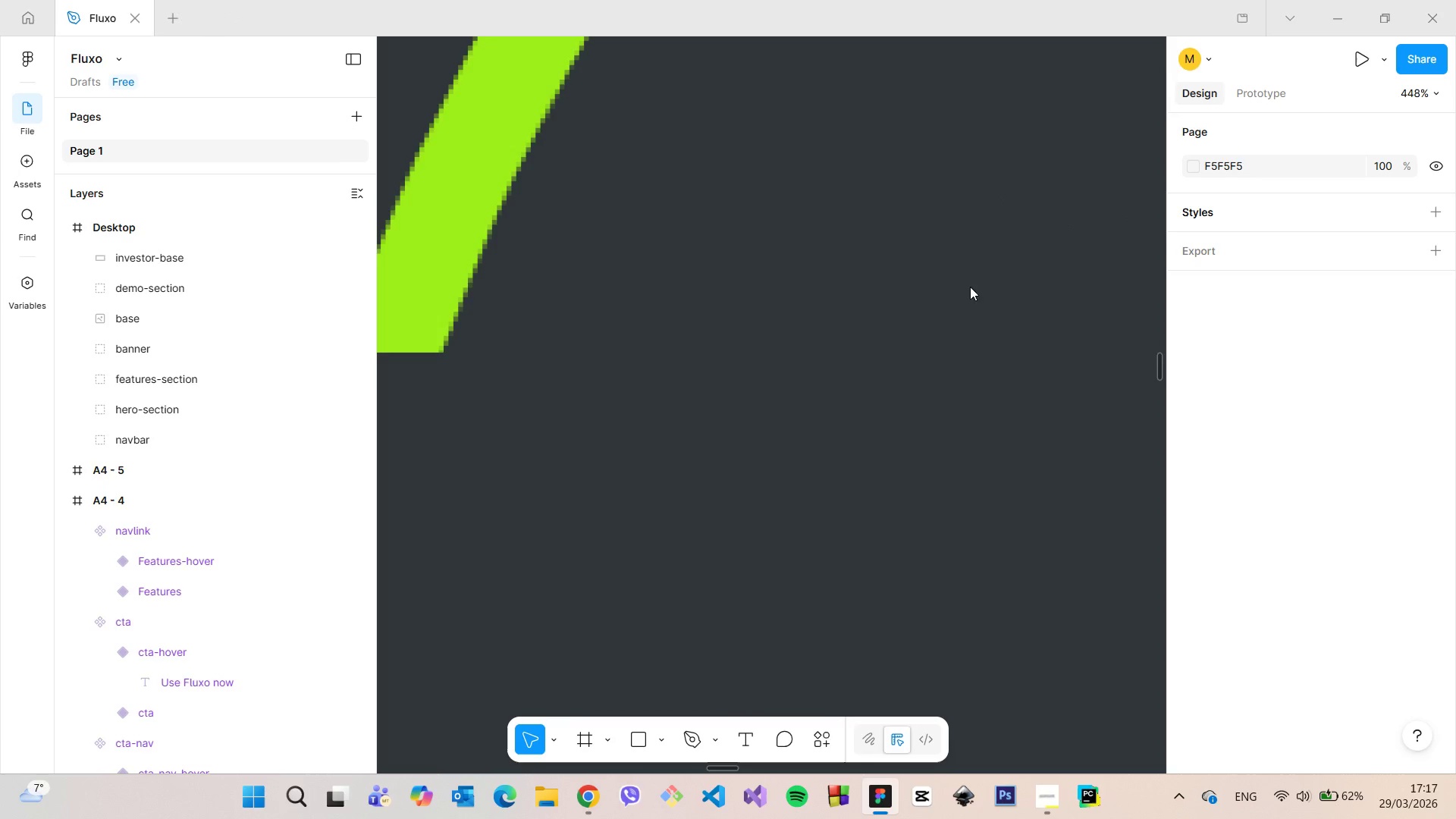 
left_click([970, 287])
 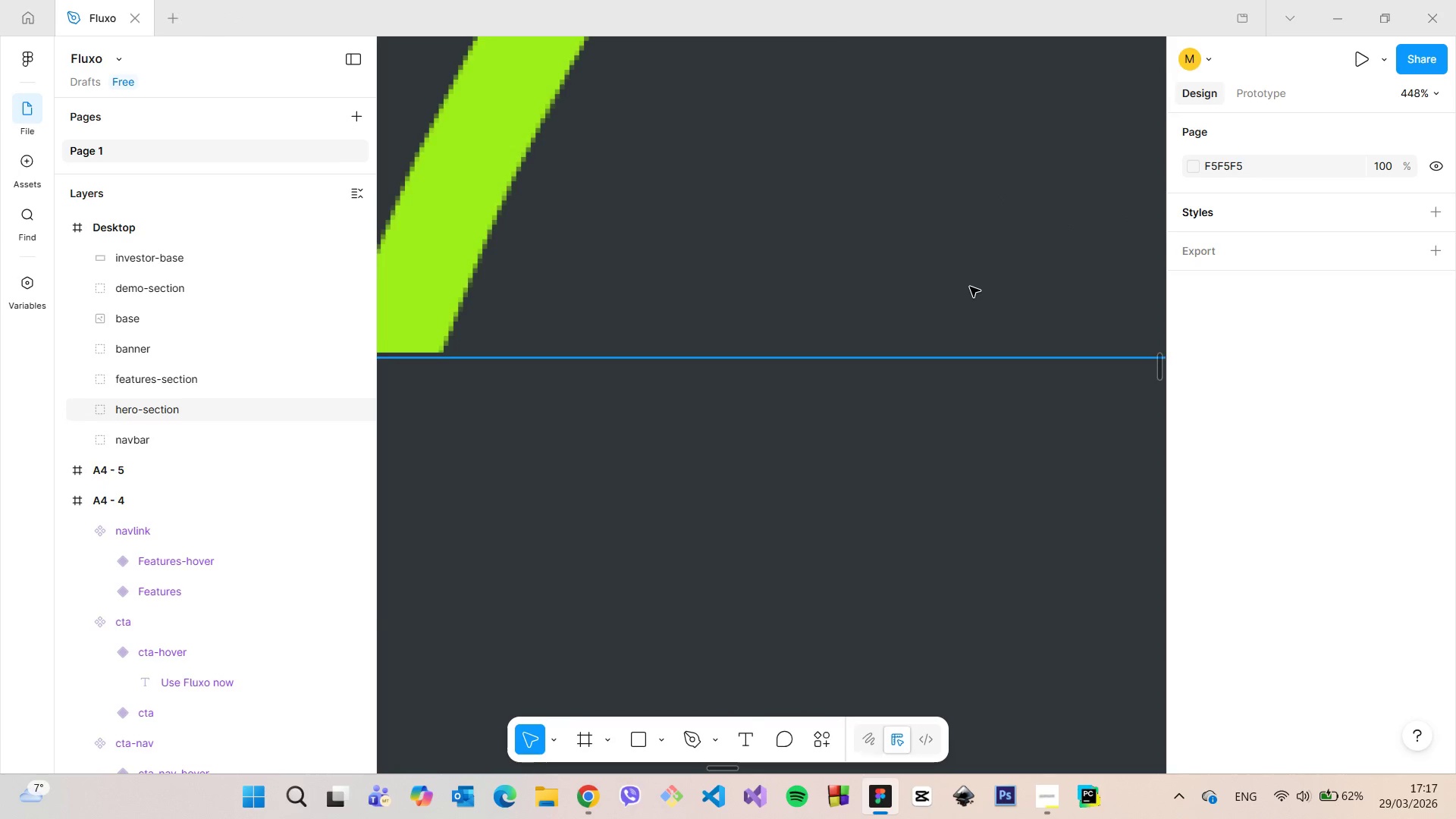 
scroll: coordinate [995, 312], scroll_direction: down, amount: 32.0
 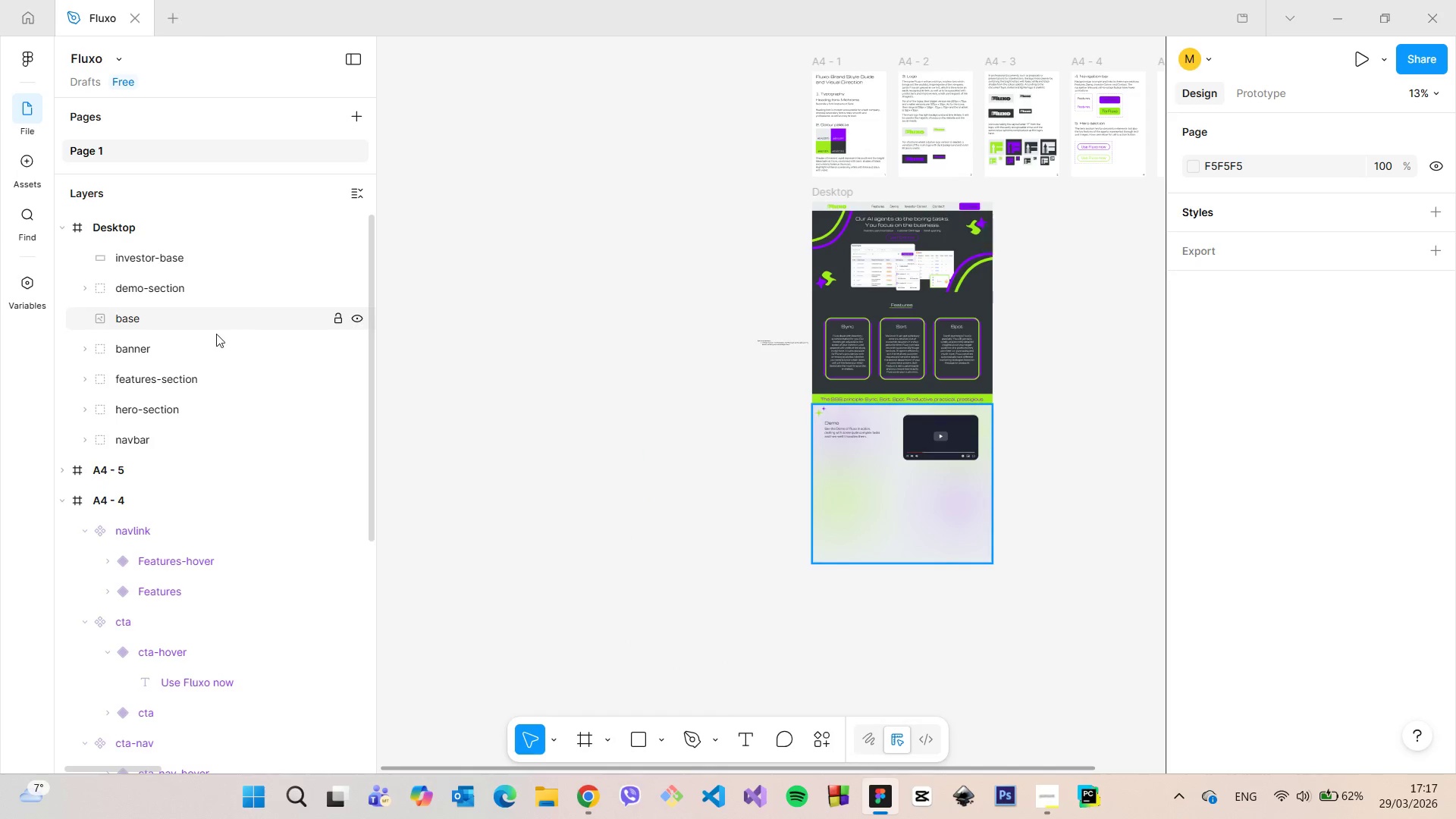 
scroll: coordinate [176, 399], scroll_direction: up, amount: 2.0
 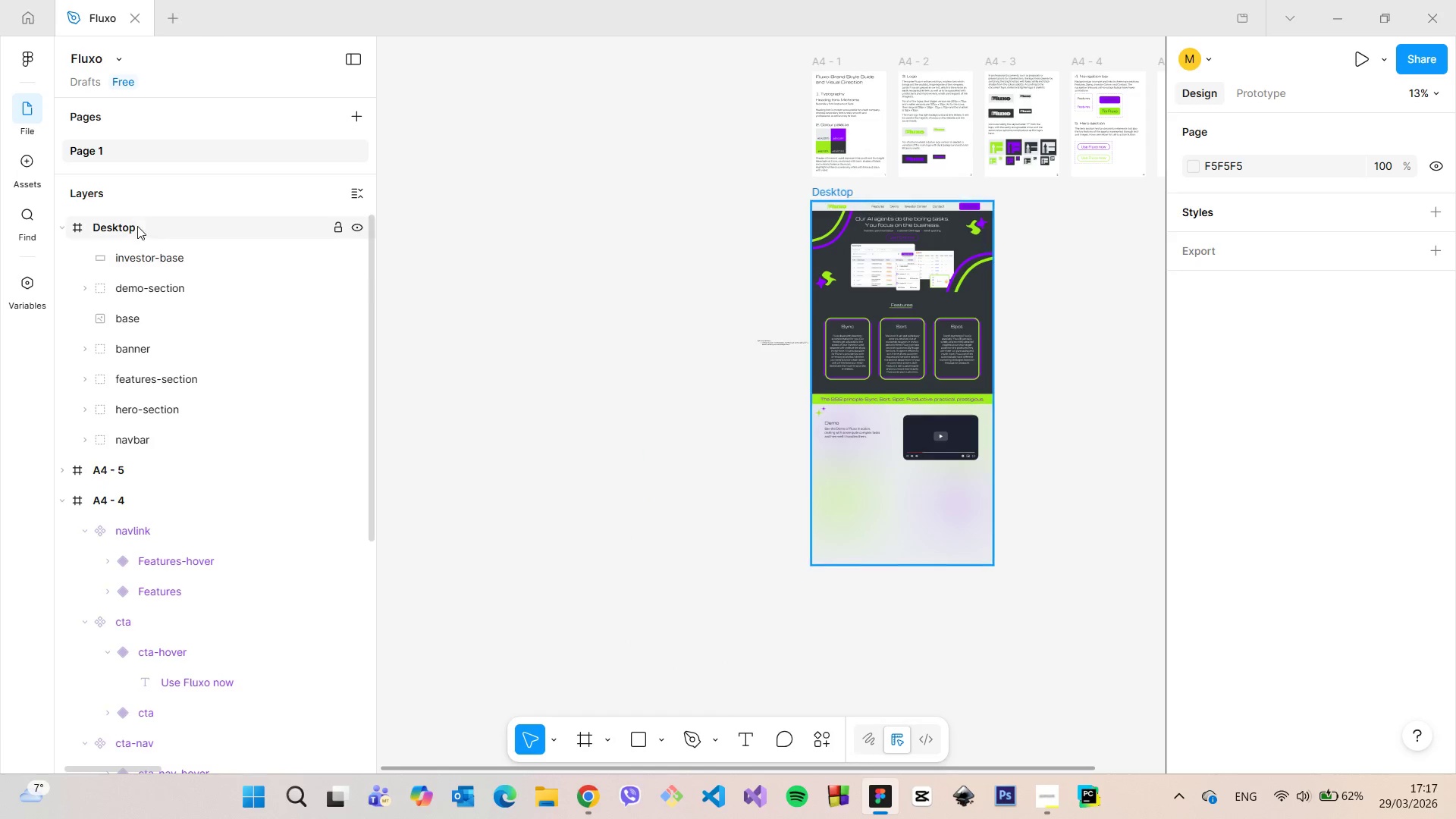 
left_click([137, 226])
 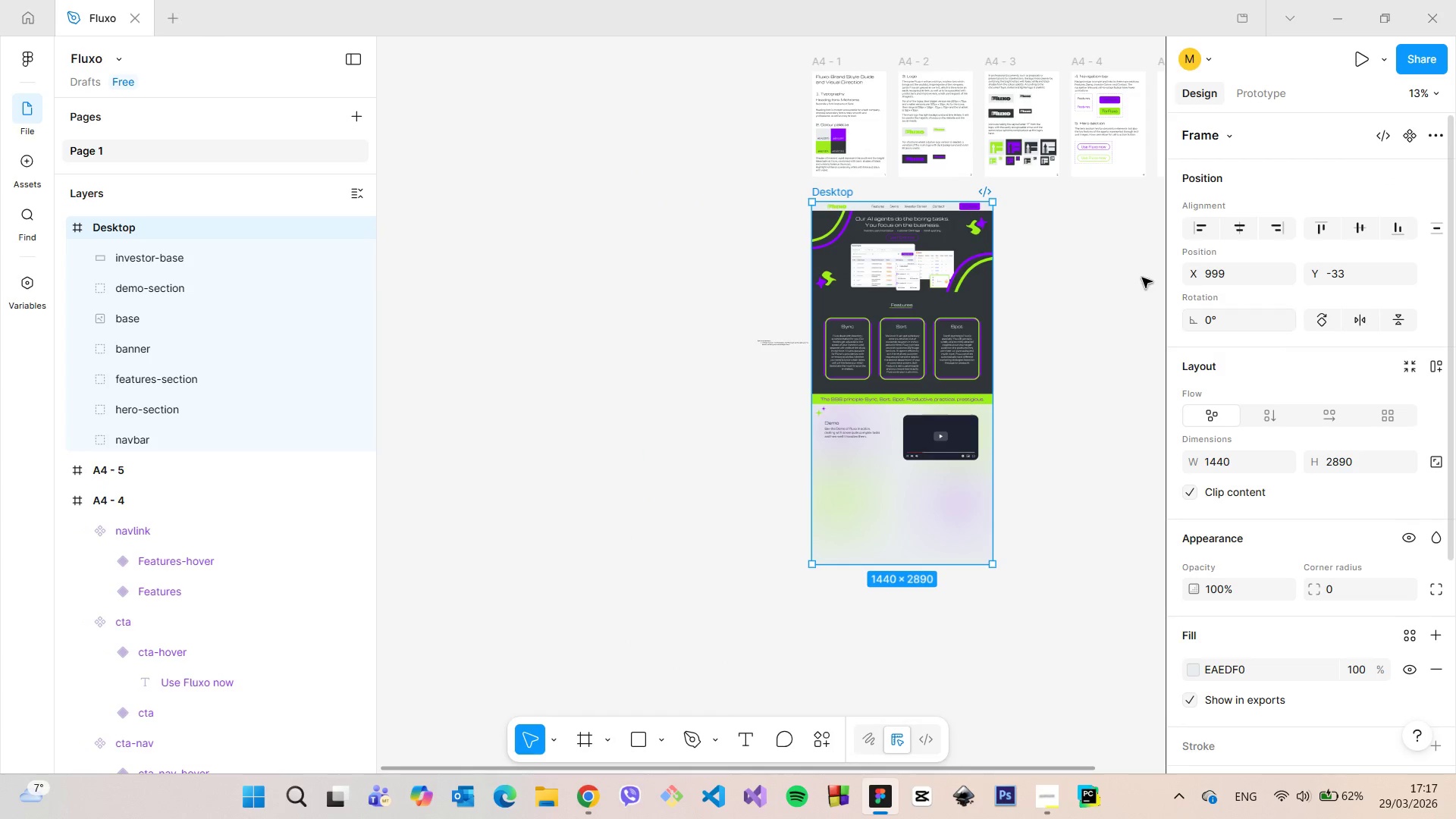 
scroll: coordinate [1134, 275], scroll_direction: up, amount: 1.0
 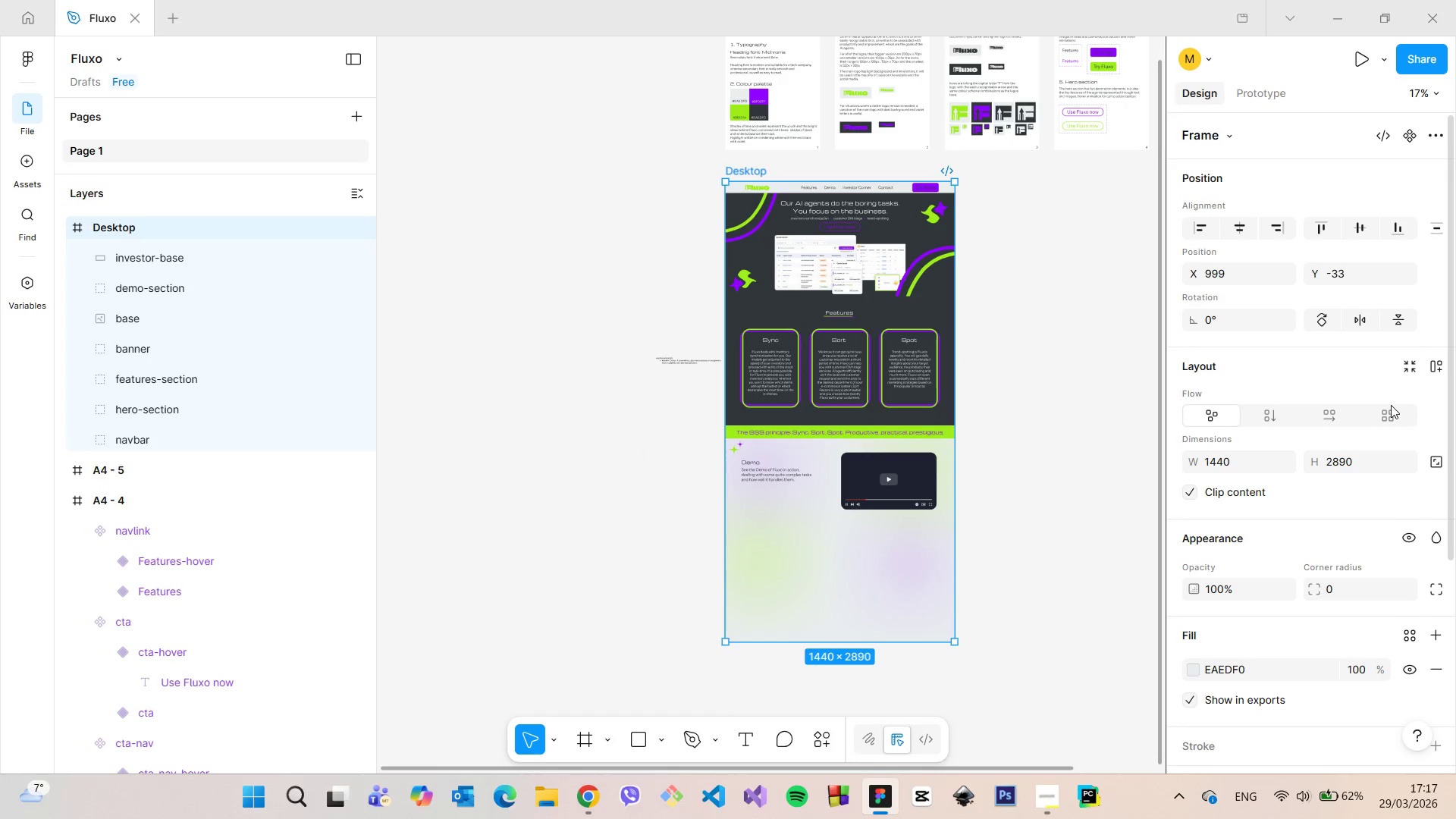 
scroll: coordinate [1391, 405], scroll_direction: down, amount: 4.0
 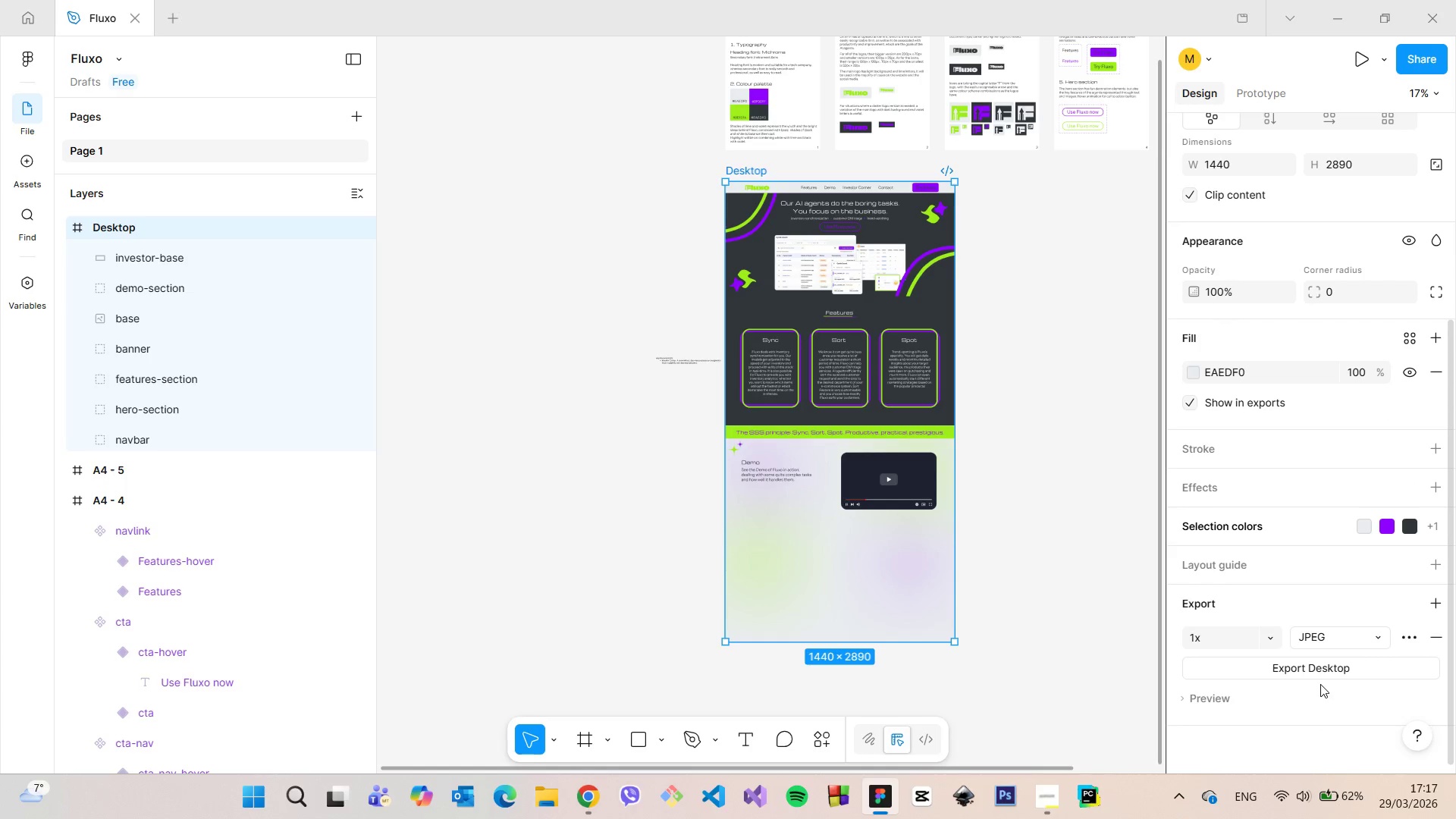 
left_click([1323, 669])
 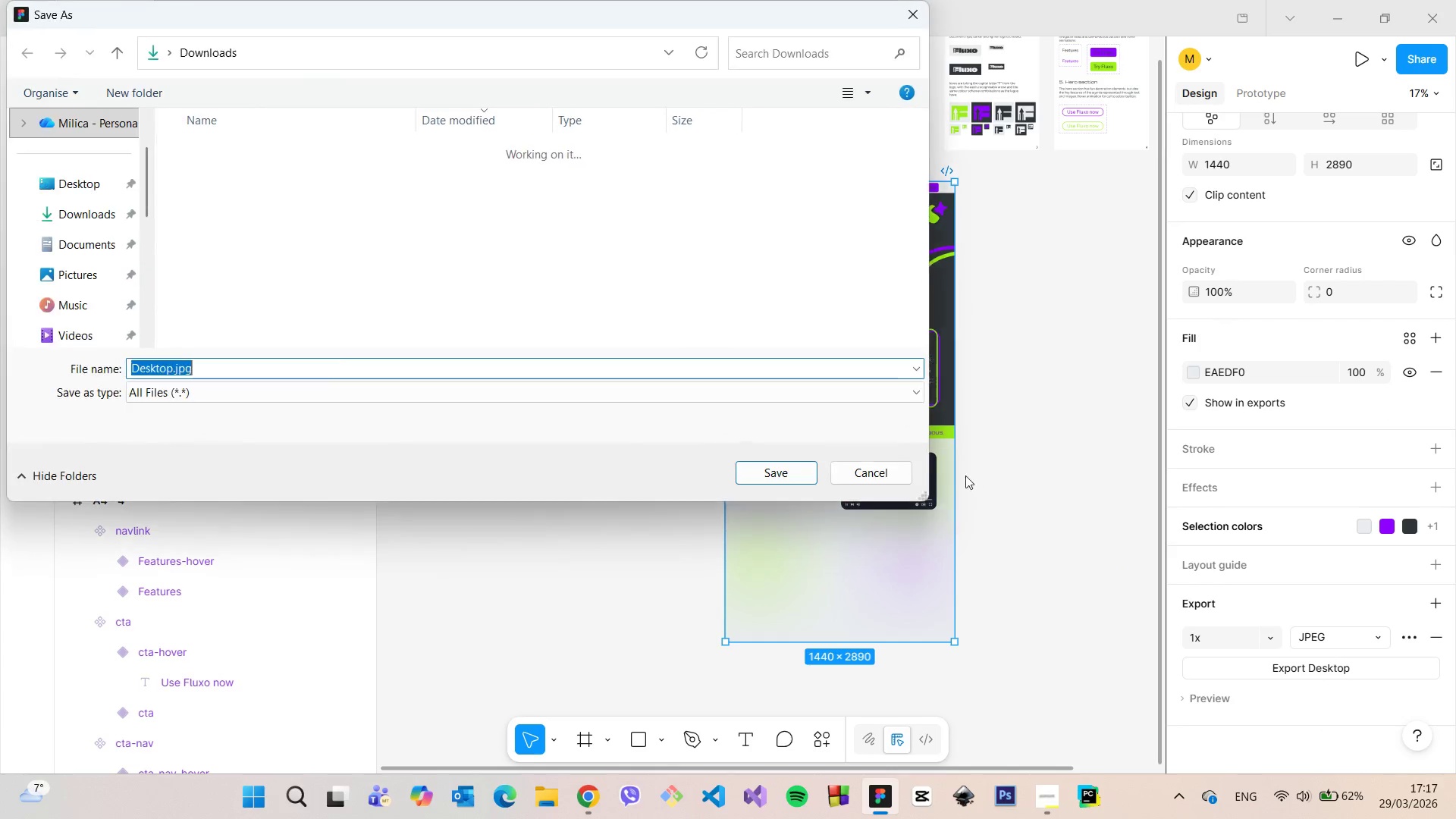 
left_click([799, 472])
 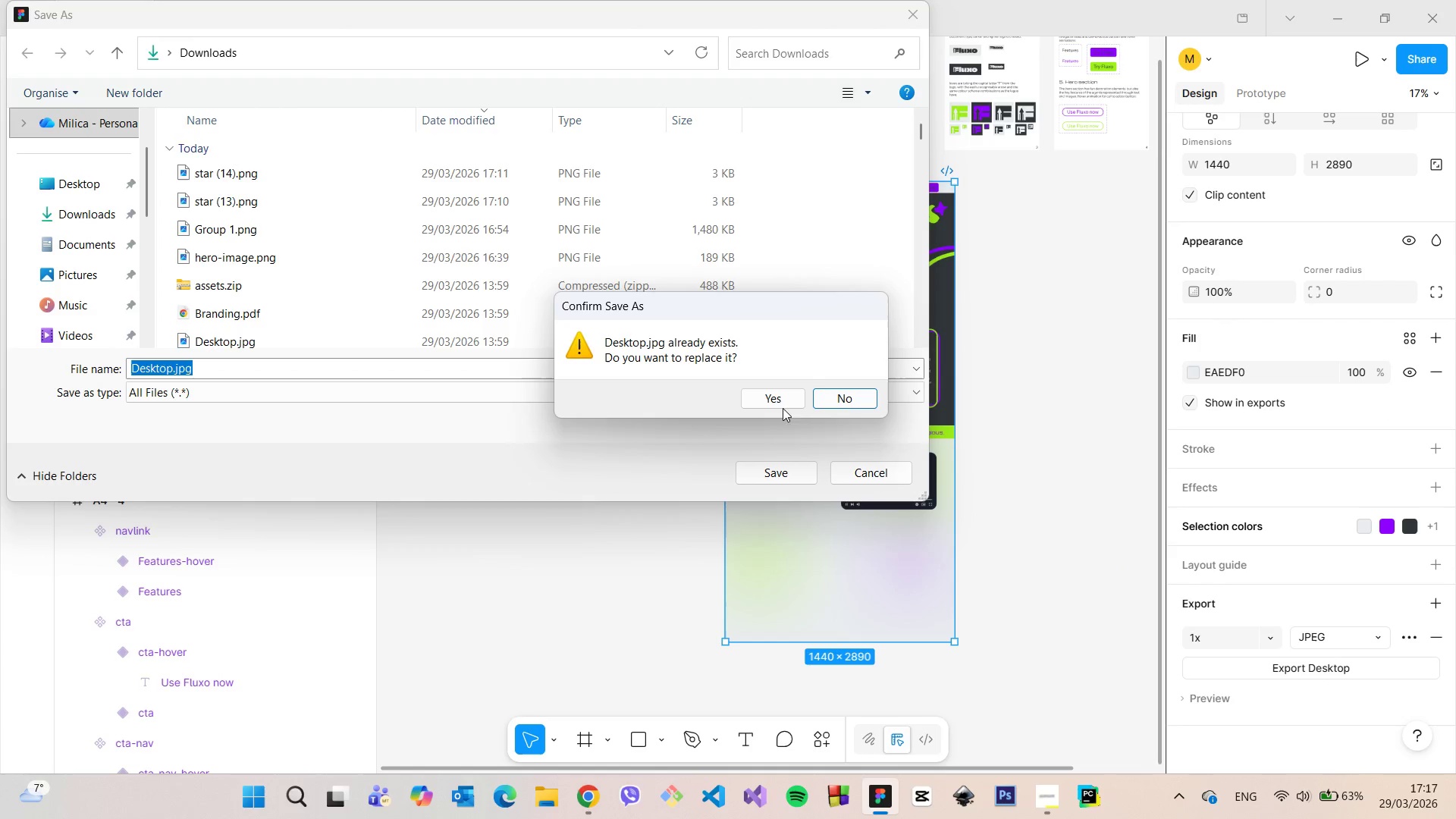 
left_click([778, 400])
 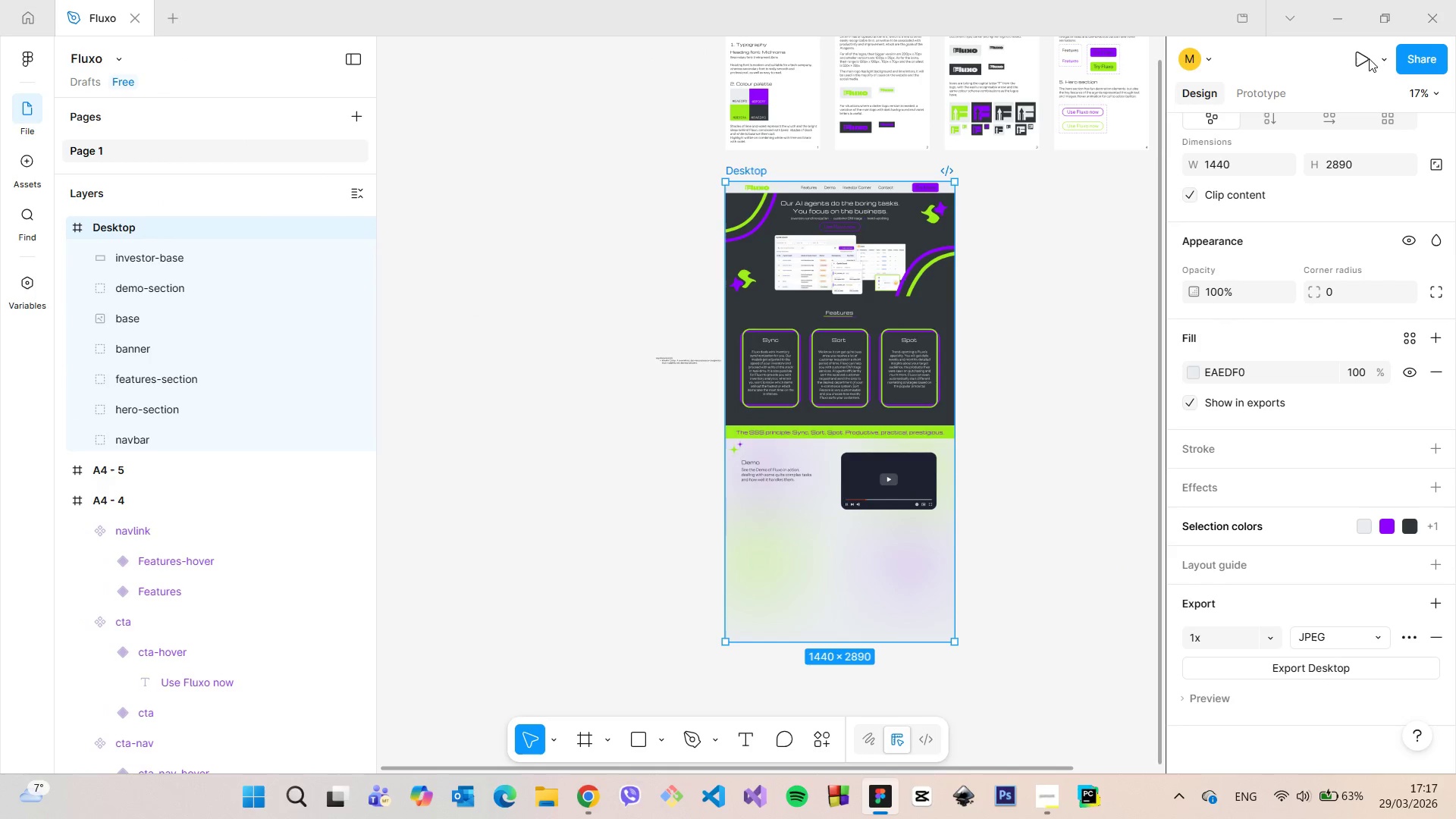 
left_click([1429, 60])
 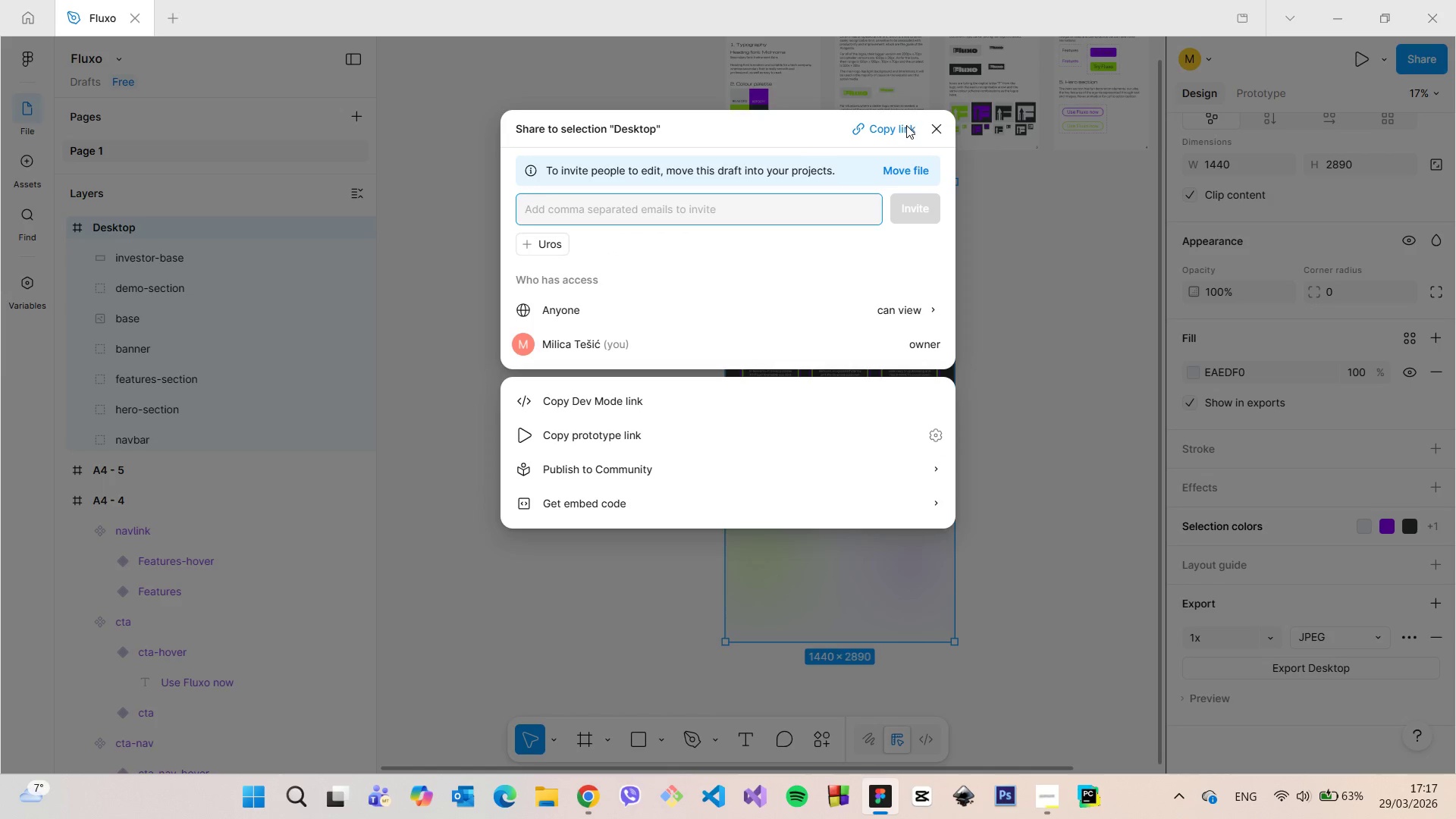 
left_click([904, 125])
 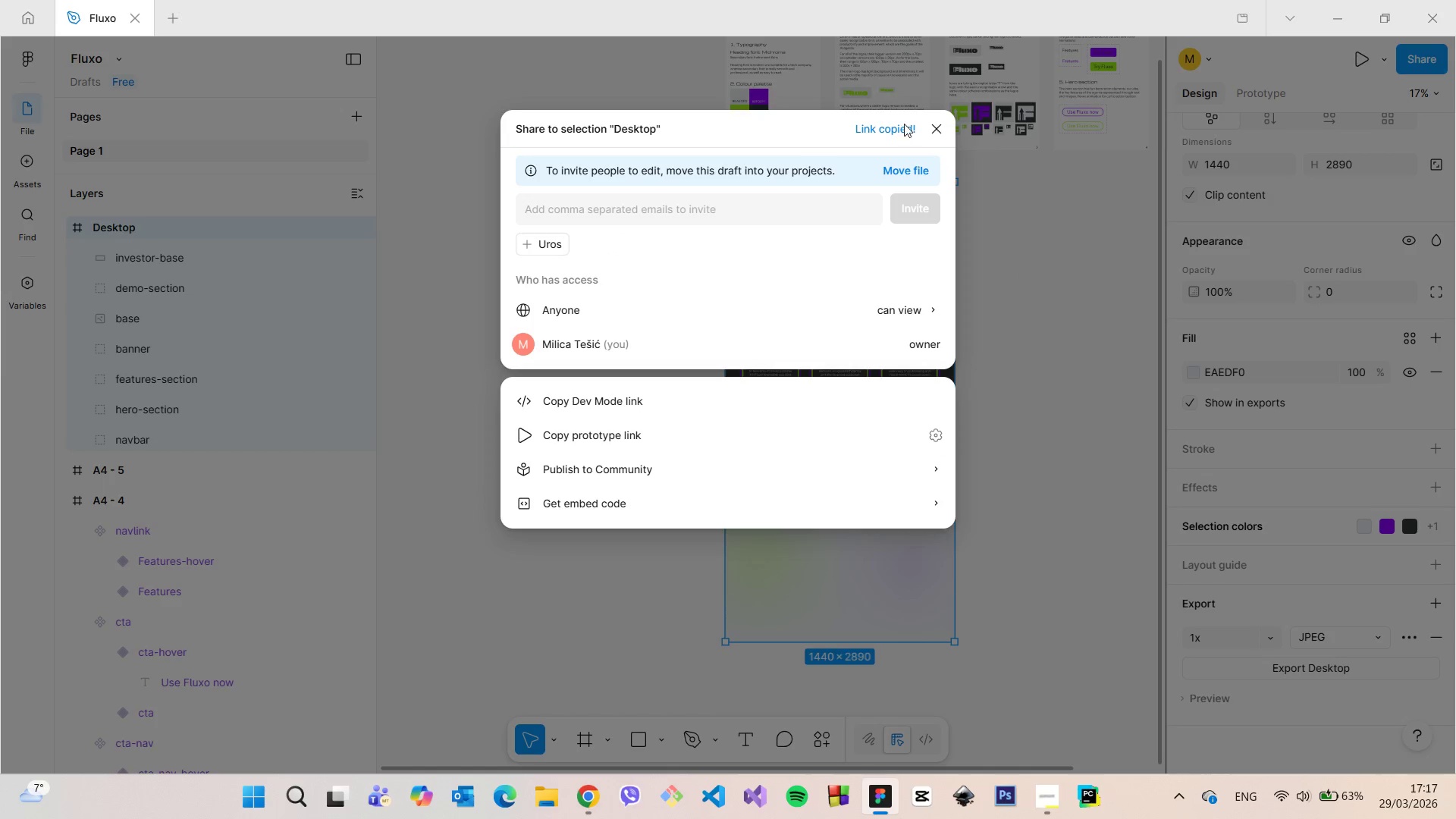 
left_click([1063, 271])
 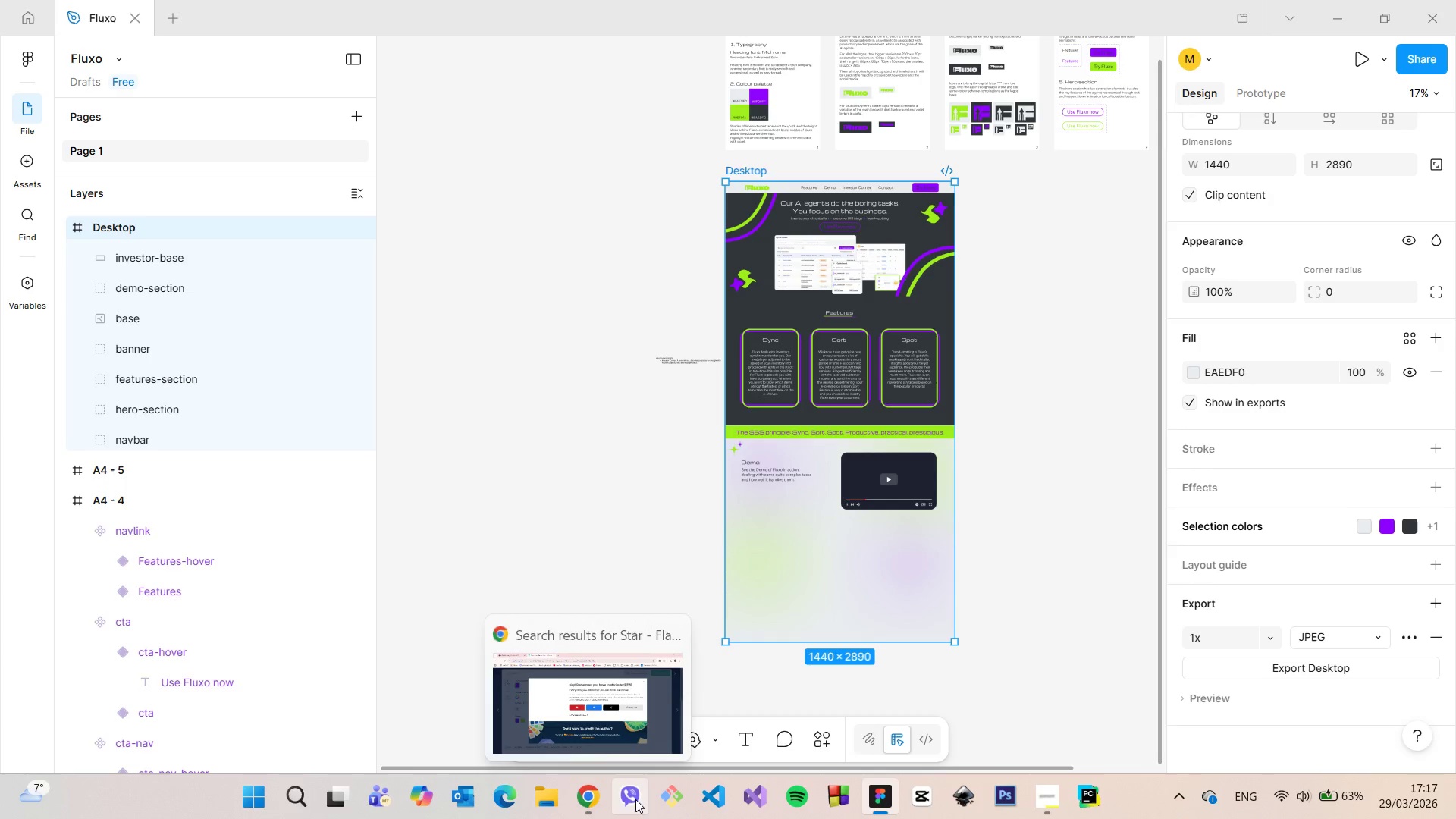 
left_click([548, 792])
 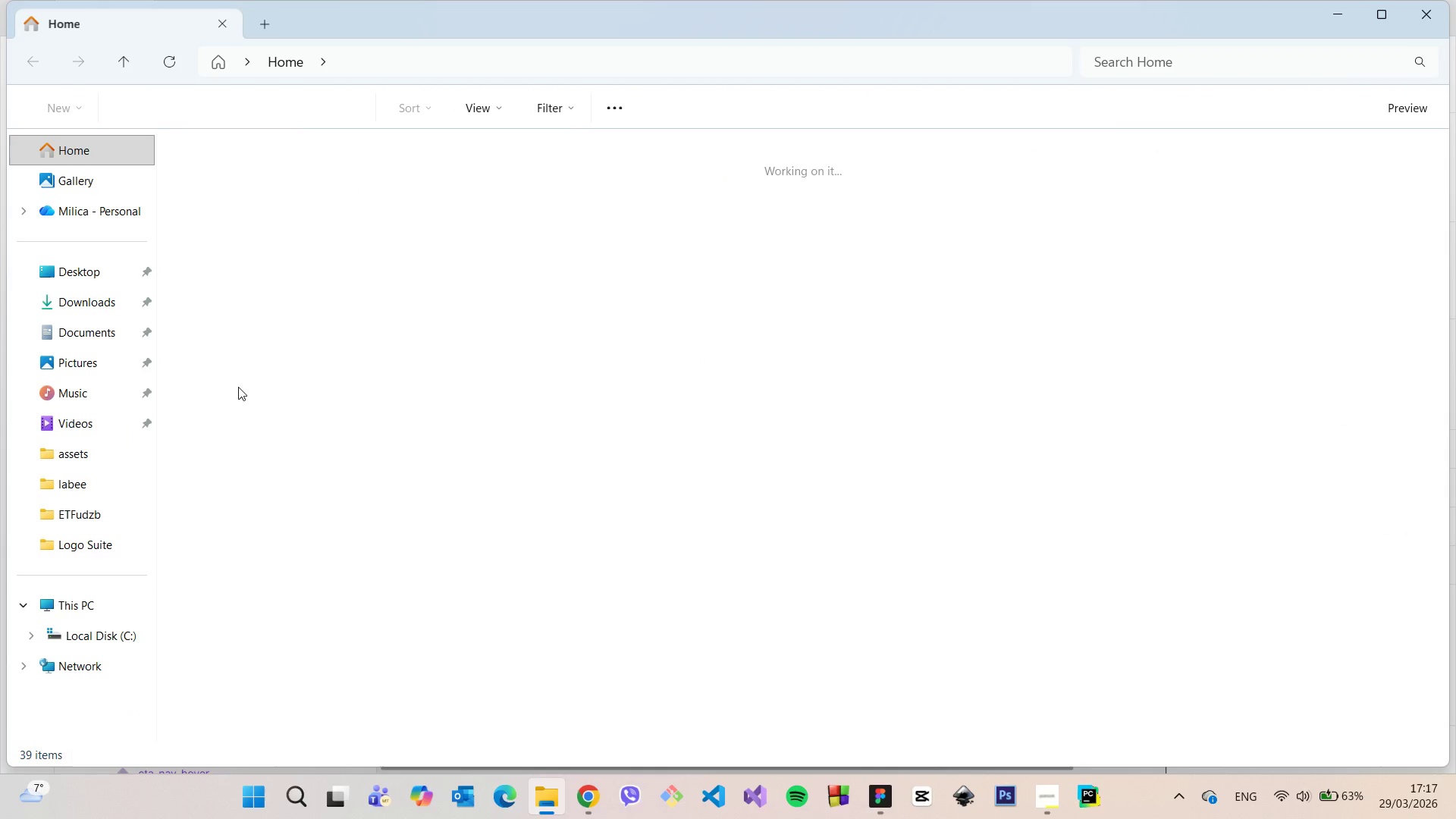 
left_click([102, 297])
 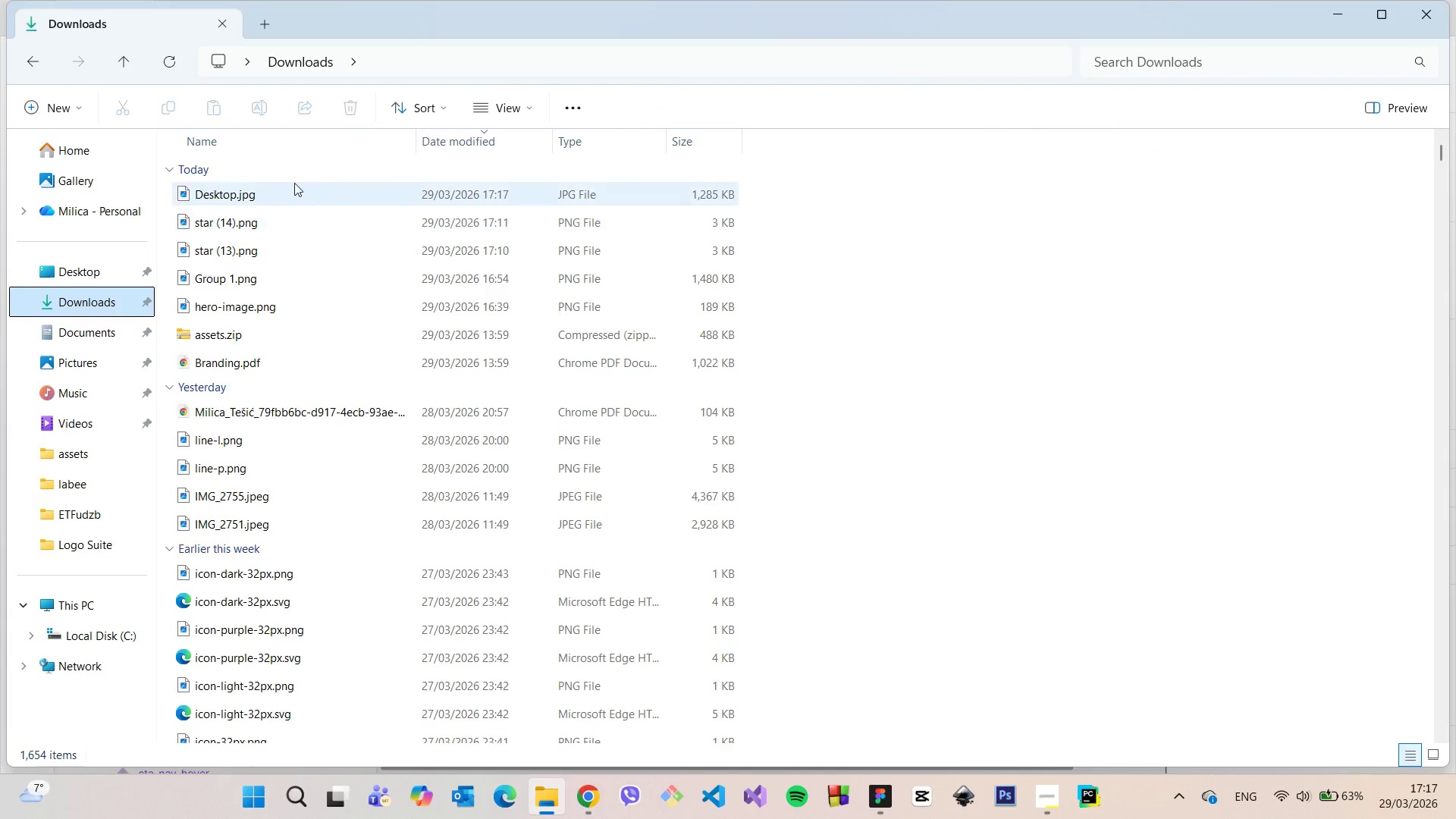 
left_click([291, 187])
 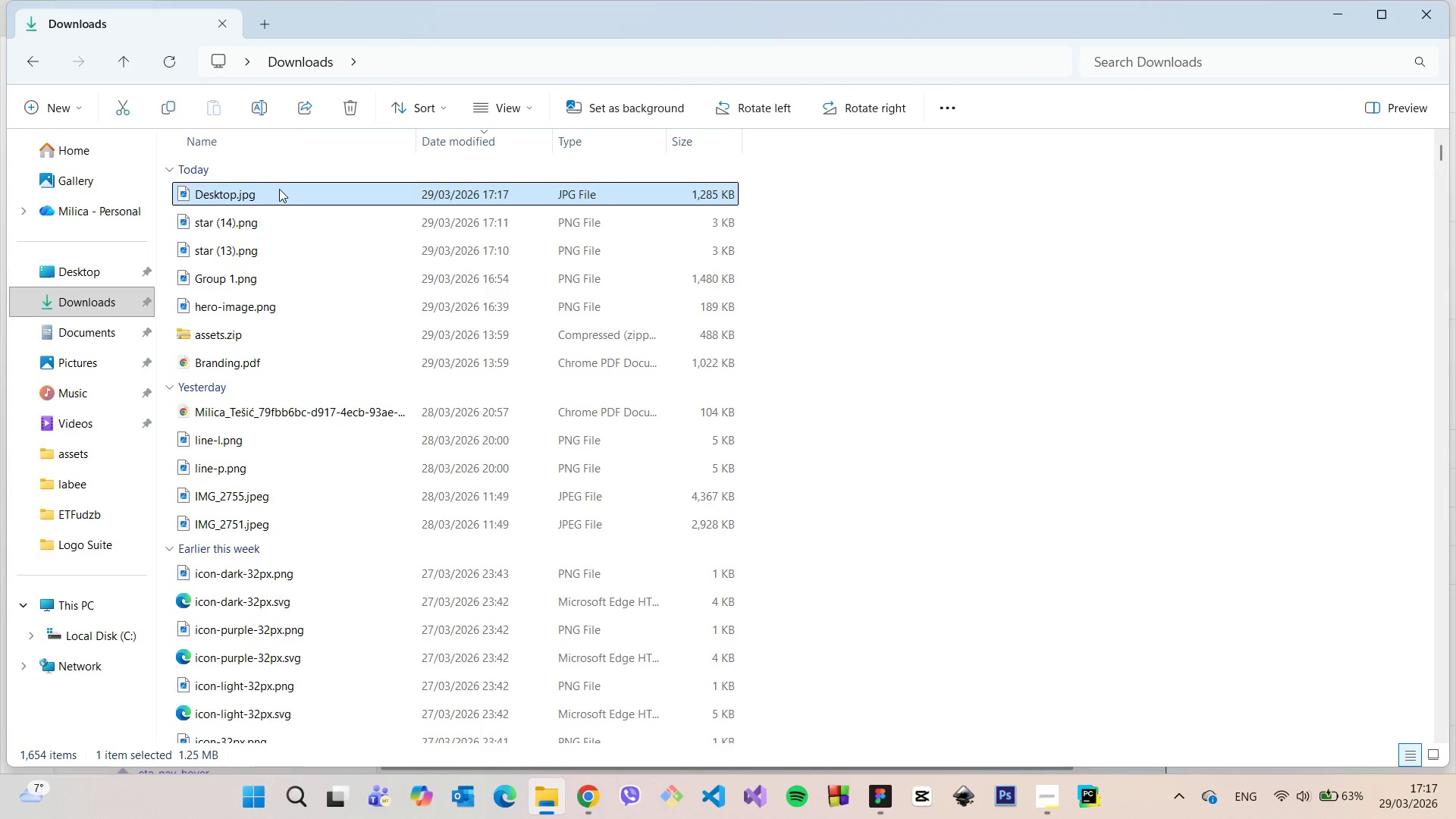 
left_click_drag(start_coordinate=[278, 190], to_coordinate=[245, 329])
 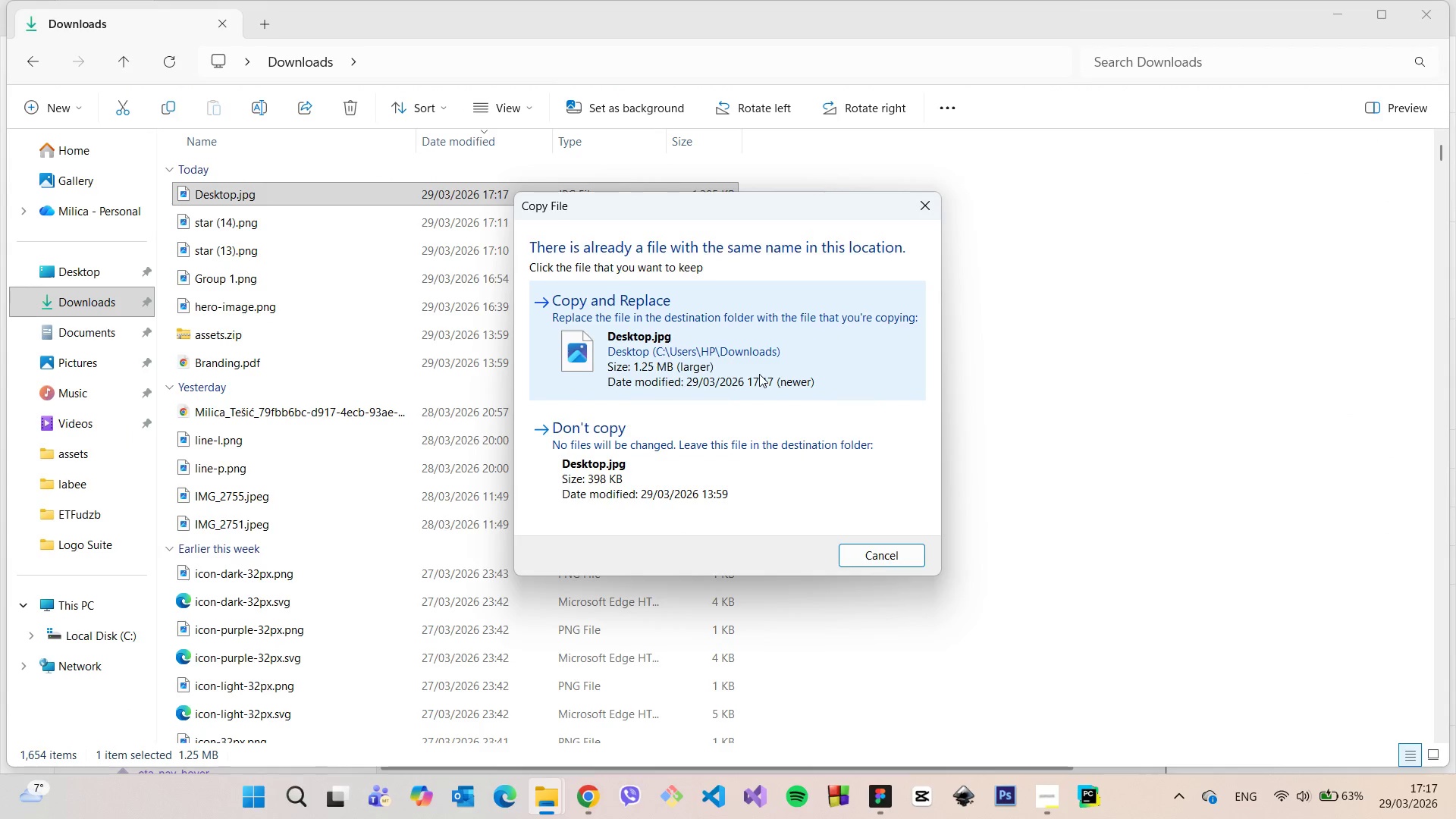 
left_click([756, 360])
 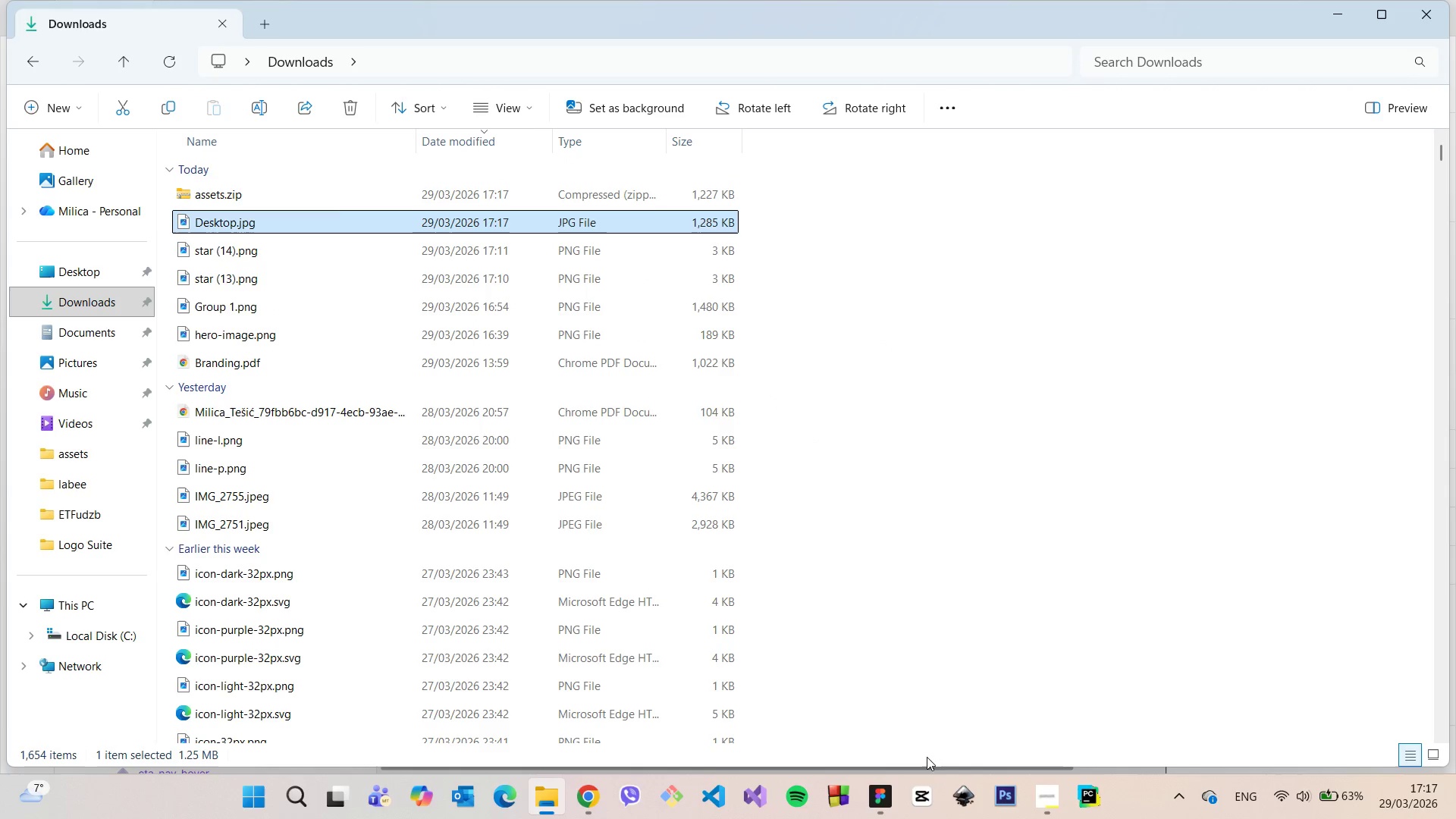 